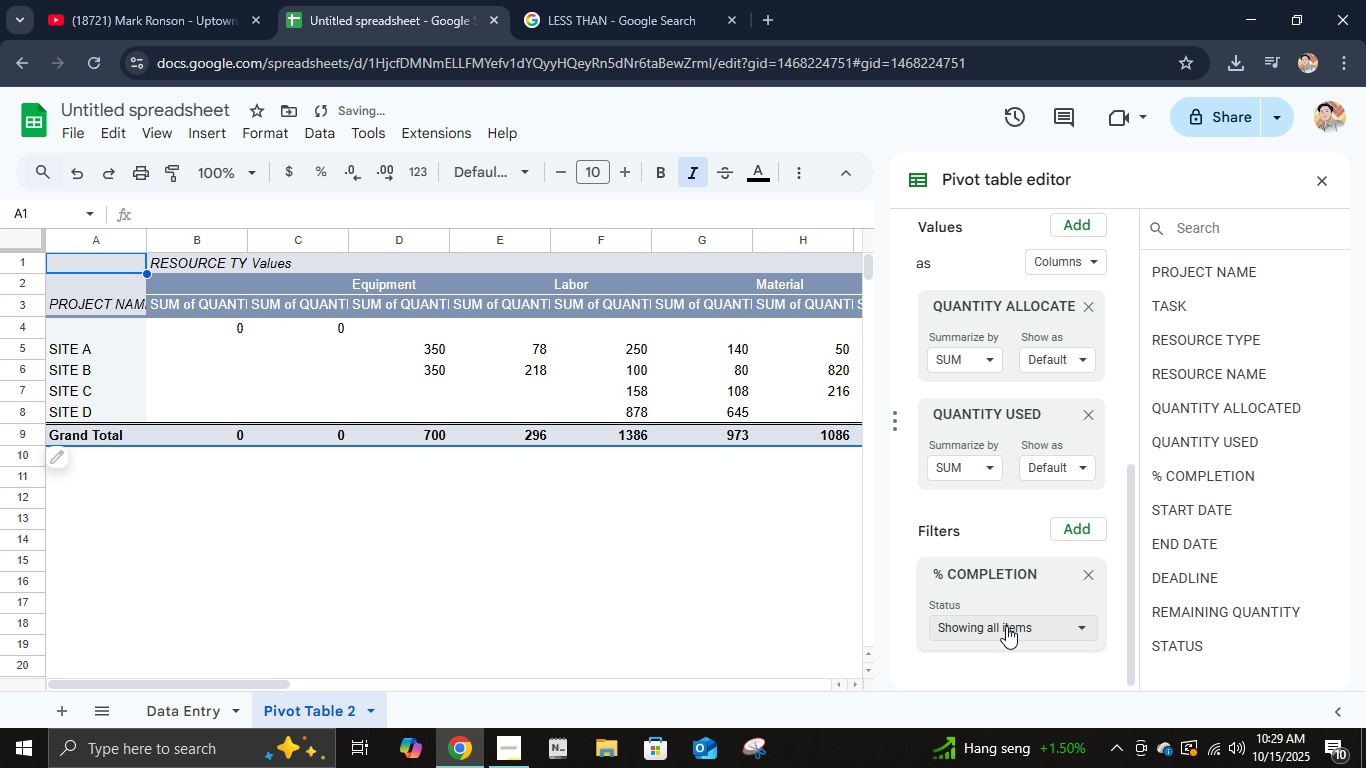 
left_click([1007, 626])
 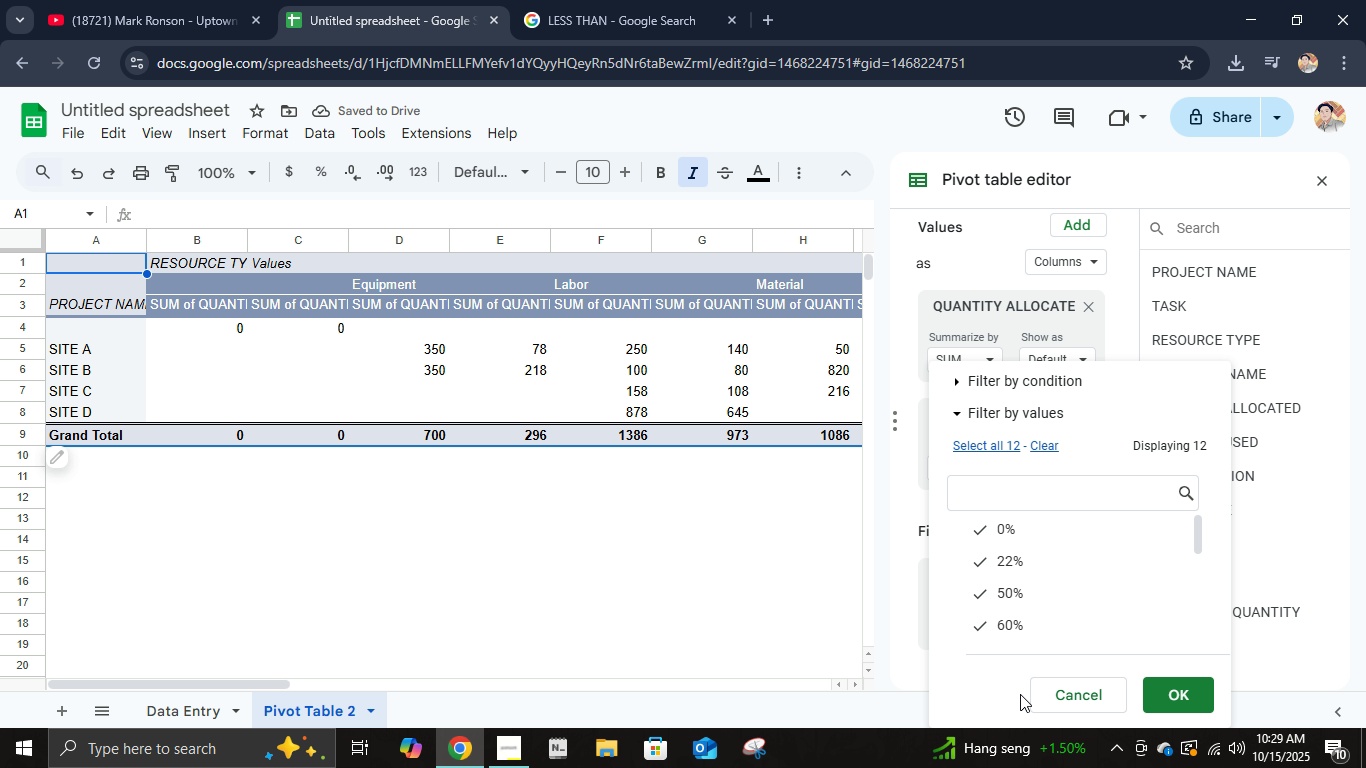 
left_click([1002, 694])
 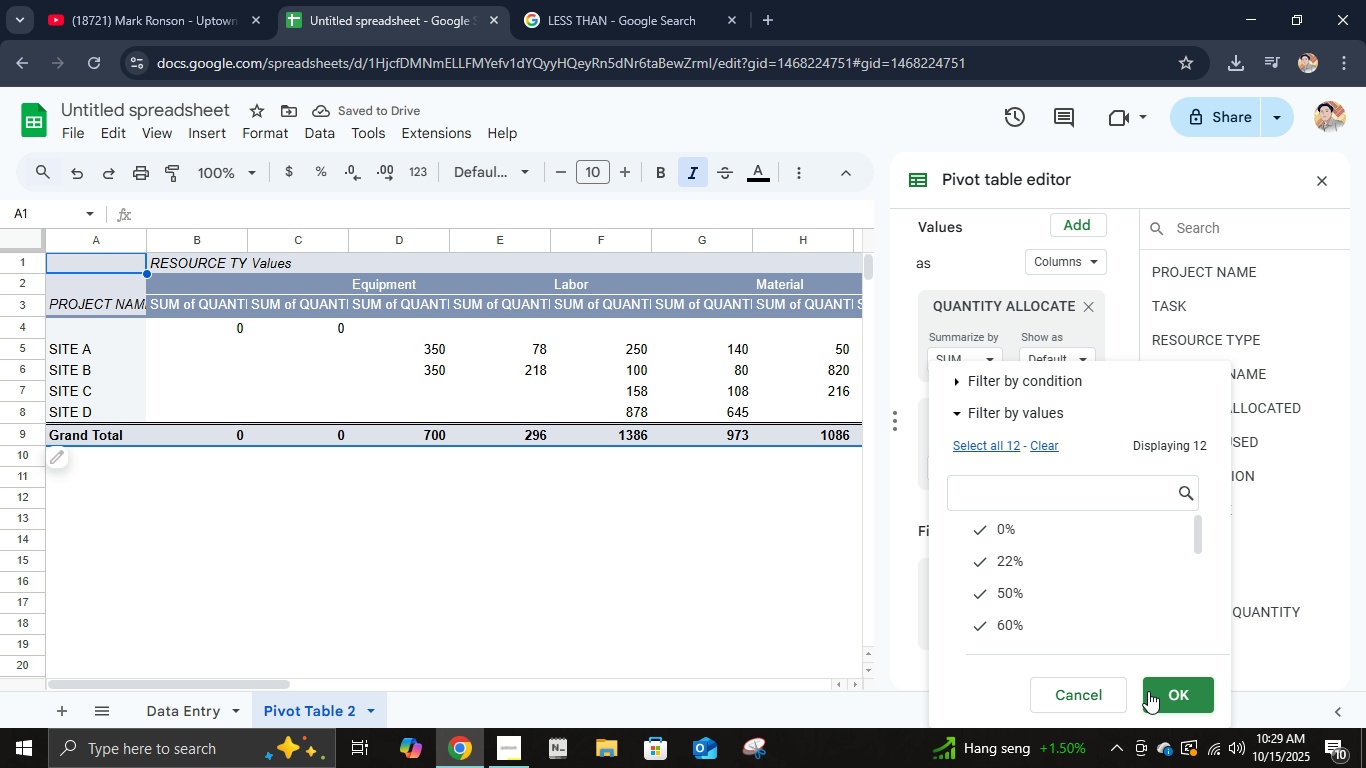 
left_click([1150, 691])
 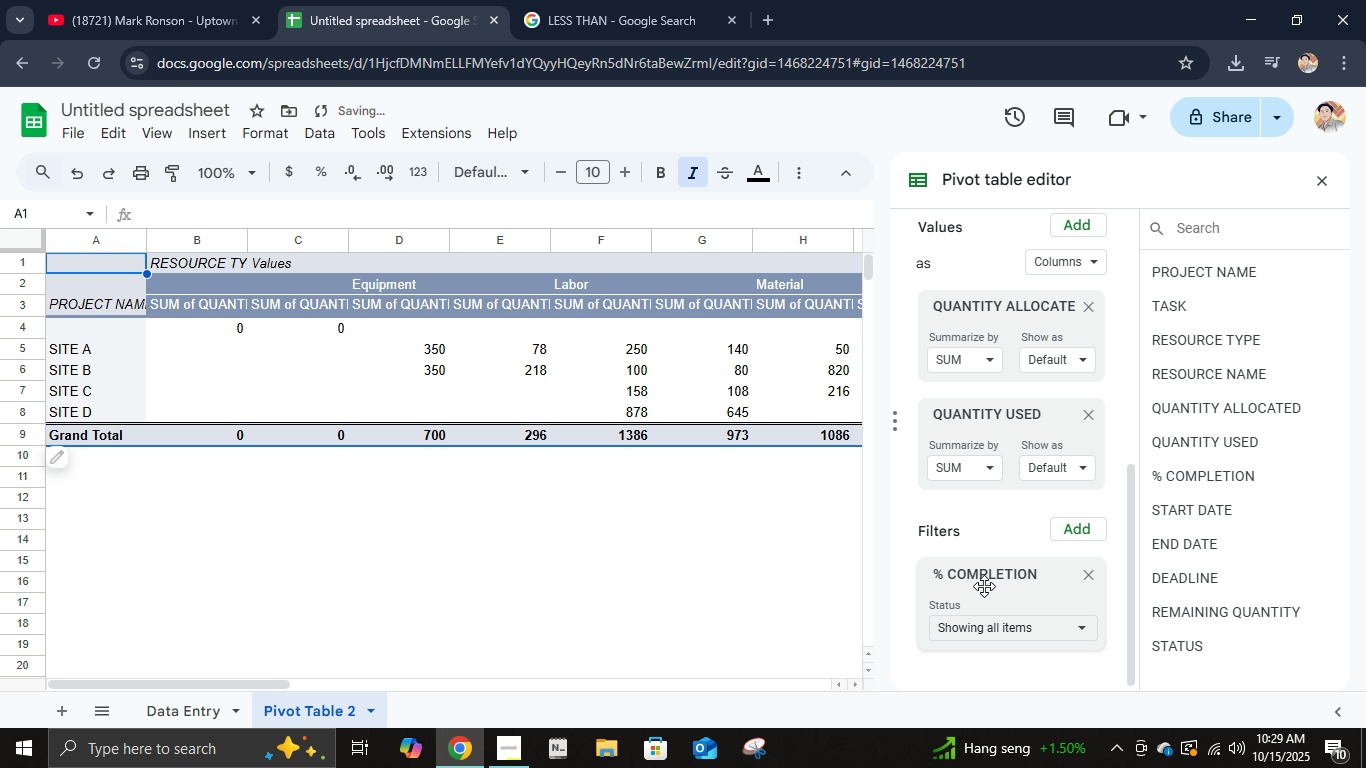 
scroll: coordinate [1004, 577], scroll_direction: up, amount: 5.0
 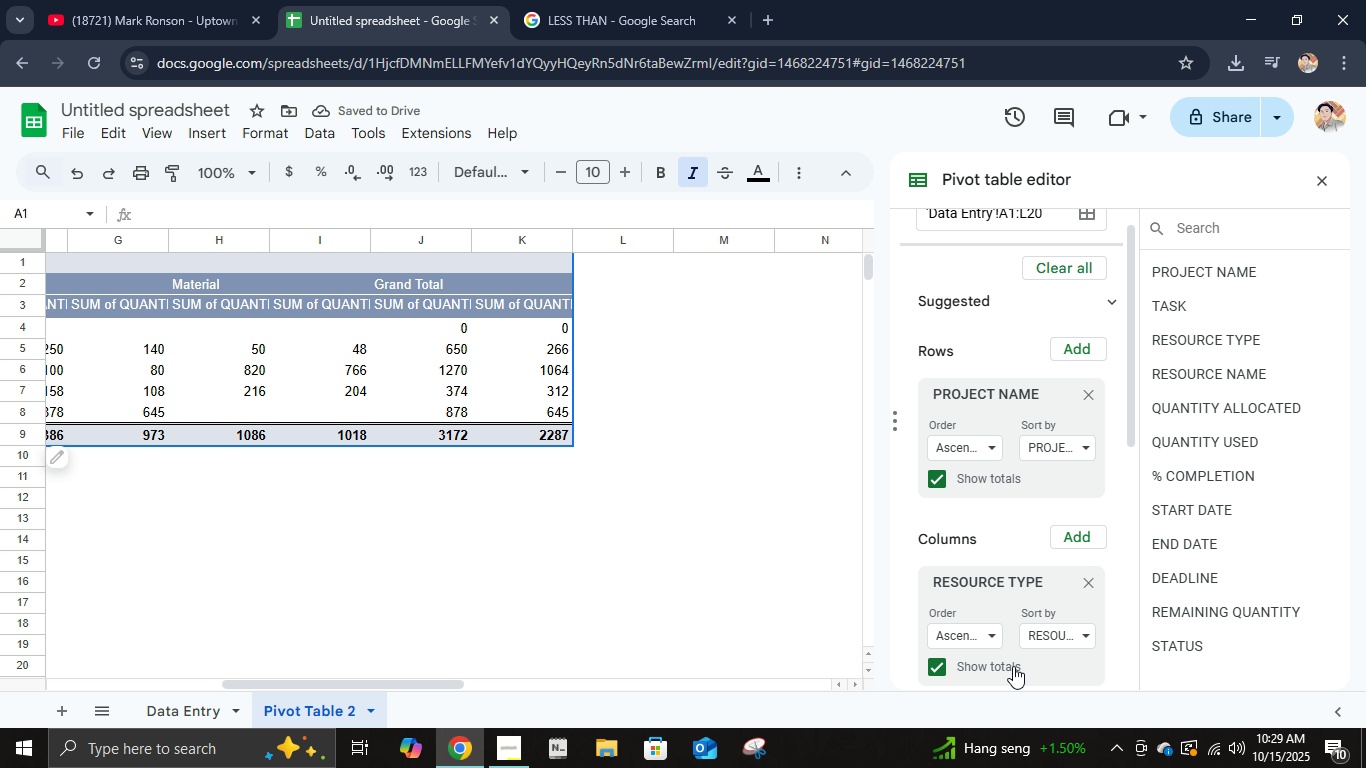 
wait(5.15)
 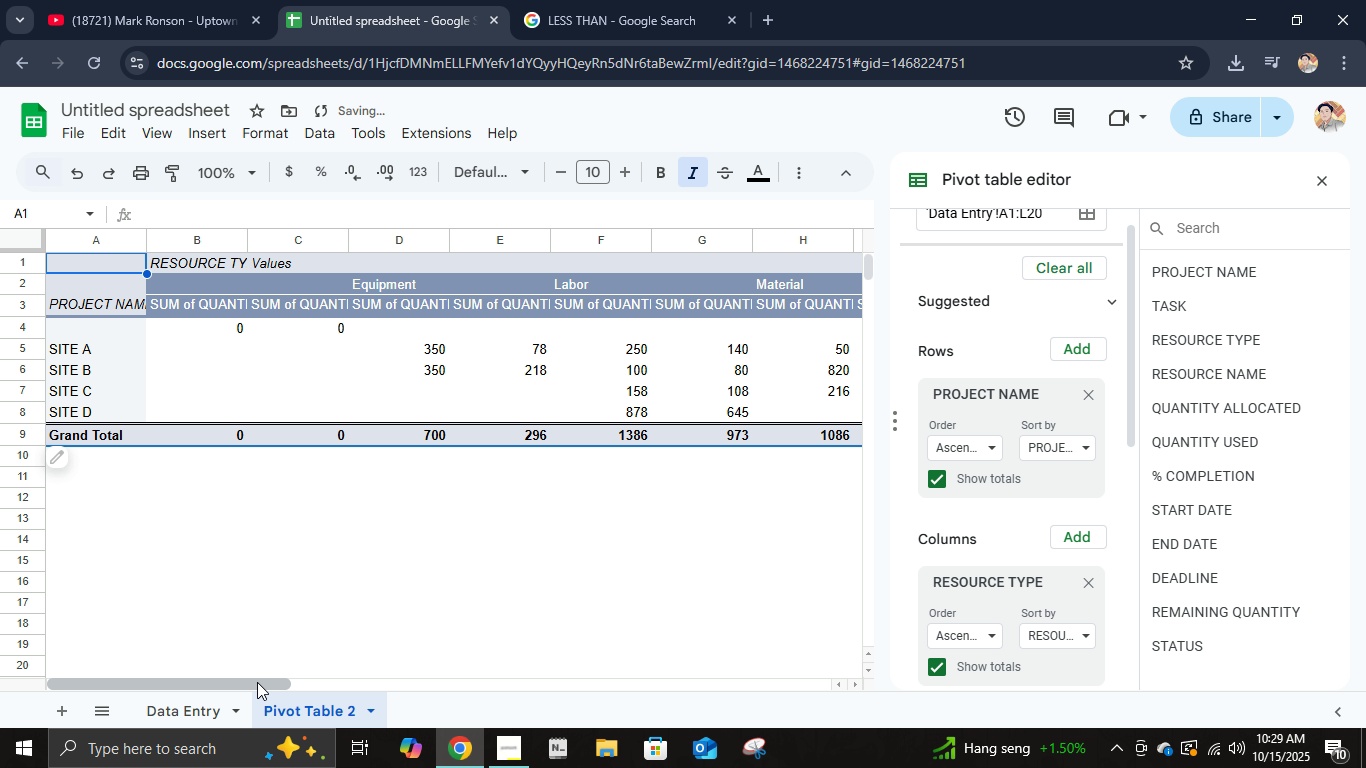 
scroll: coordinate [1045, 607], scroll_direction: down, amount: 6.0
 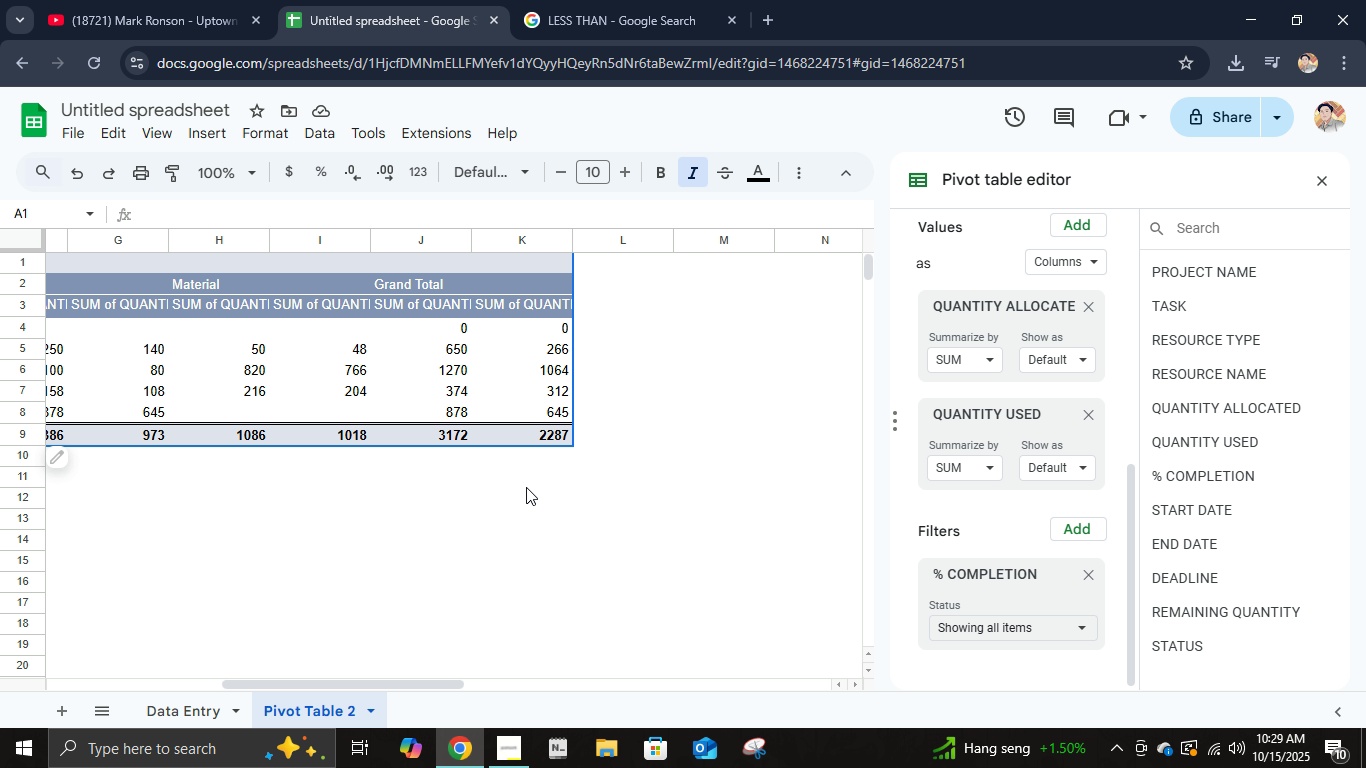 
wait(5.68)
 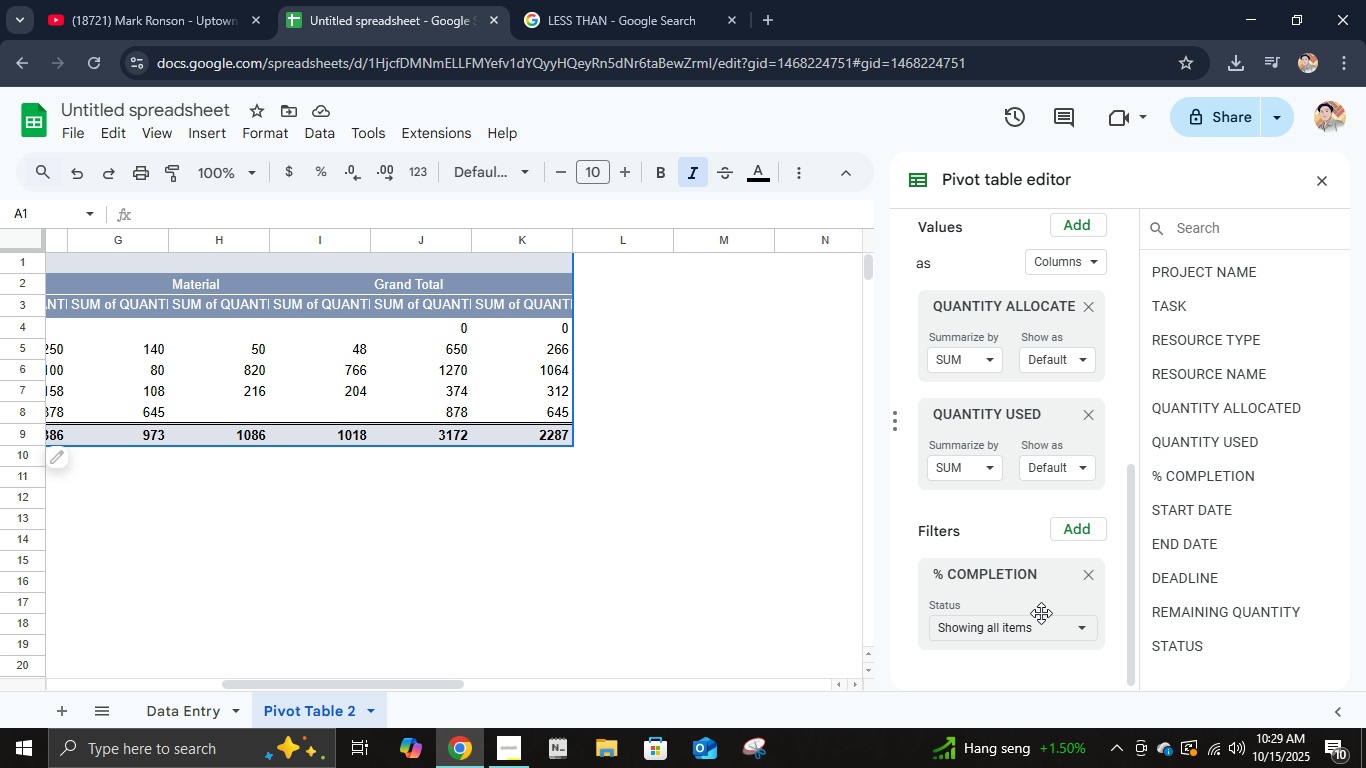 
scroll: coordinate [593, 496], scroll_direction: up, amount: 5.0
 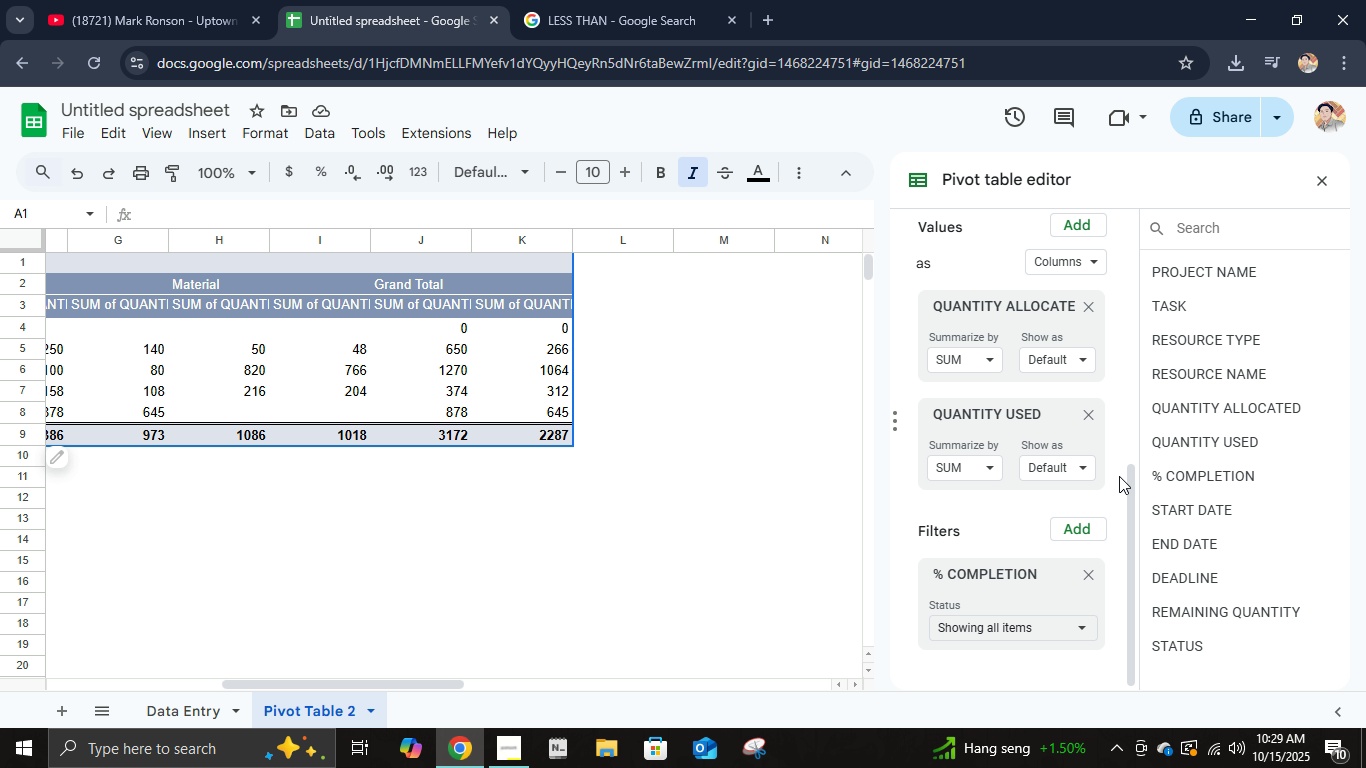 
scroll: coordinate [1193, 539], scroll_direction: down, amount: 2.0
 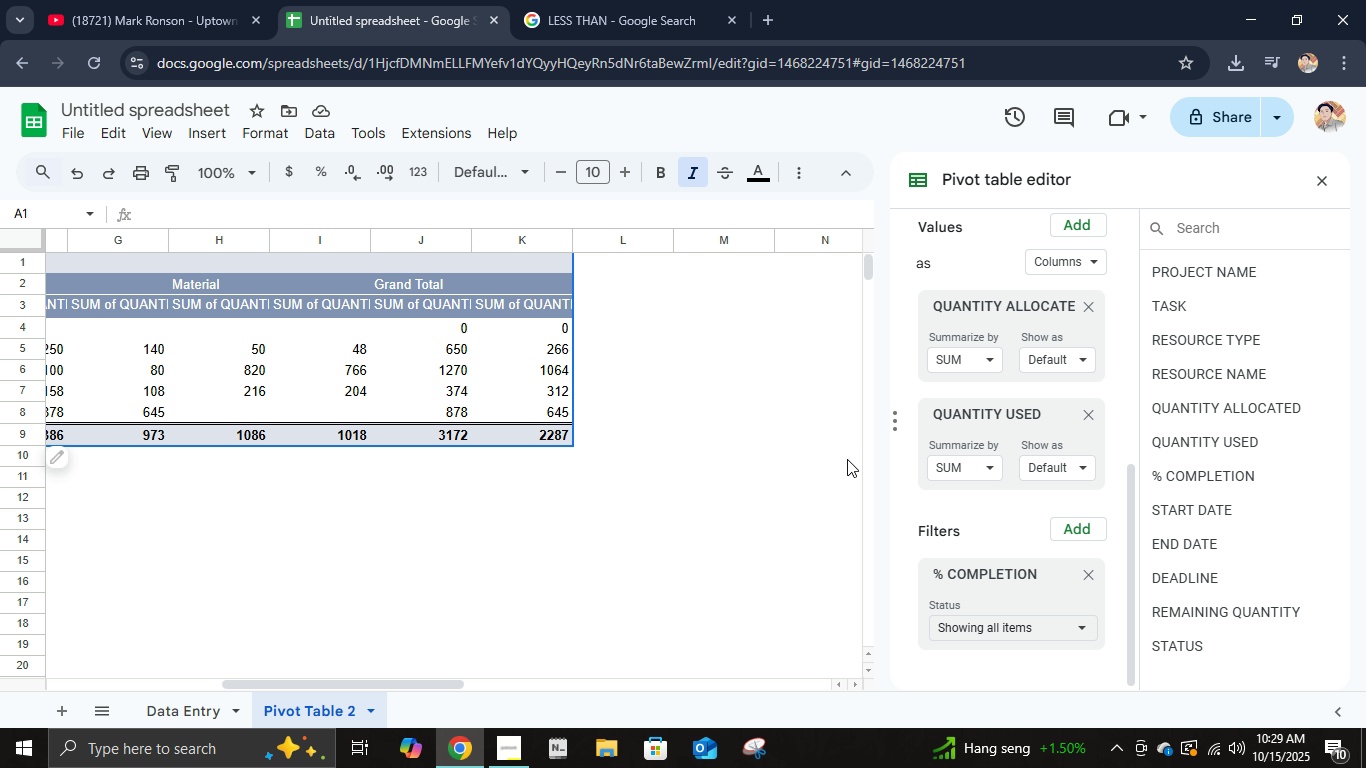 
left_click([1324, 174])
 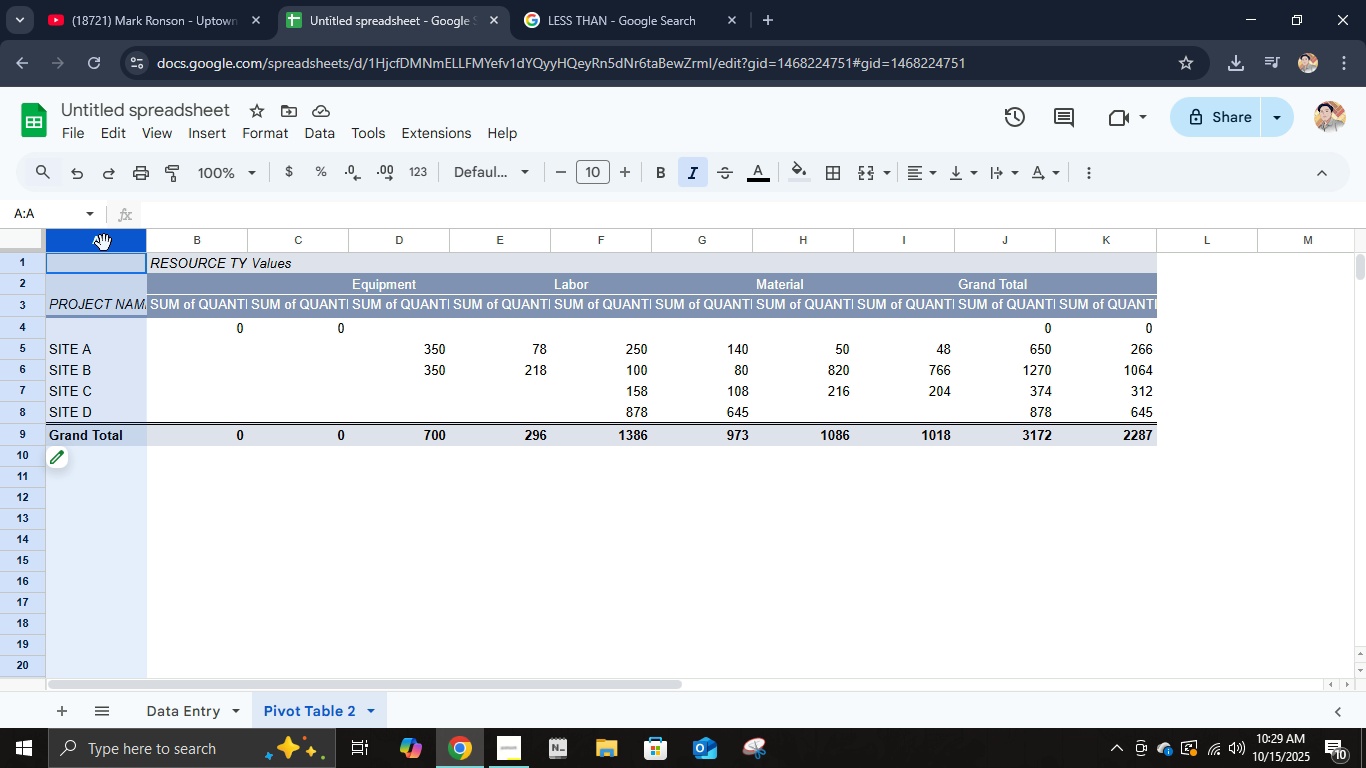 
wait(6.92)
 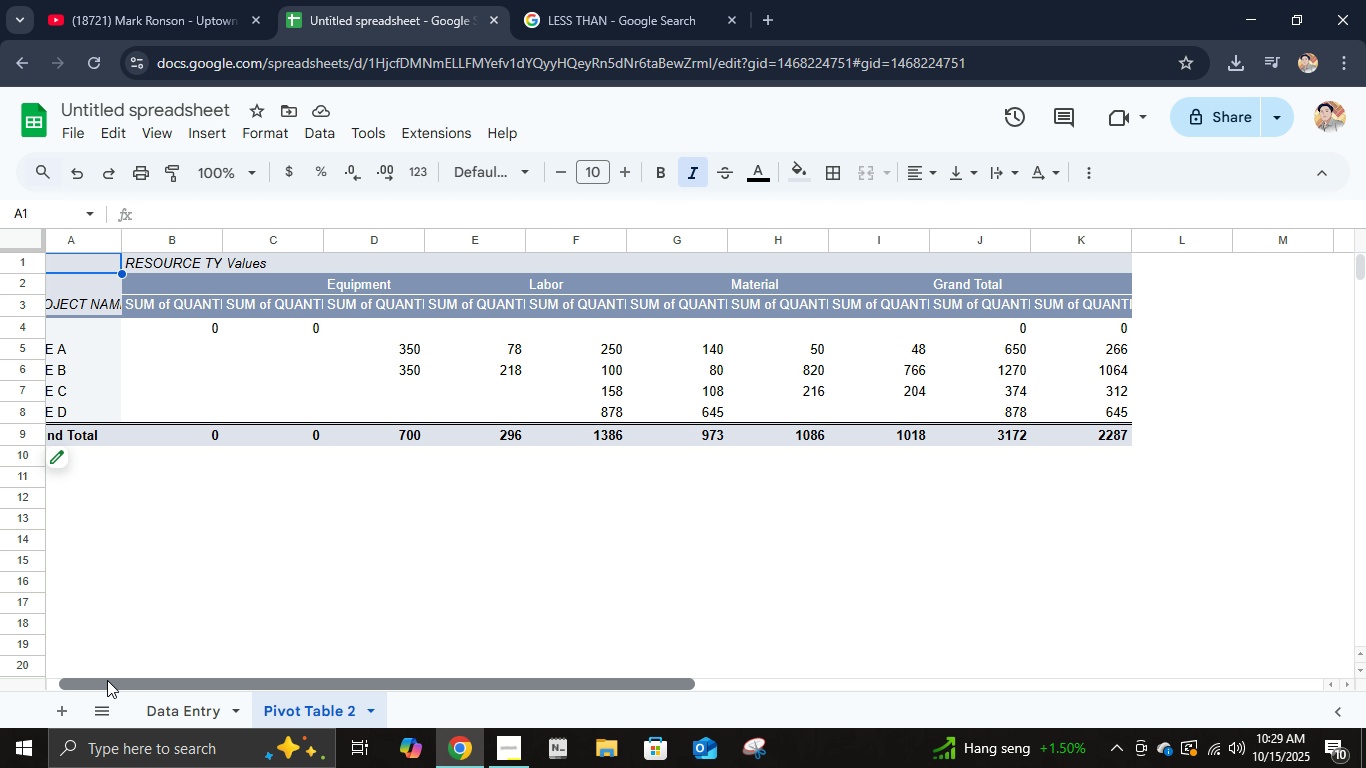 
right_click([1104, 237])
 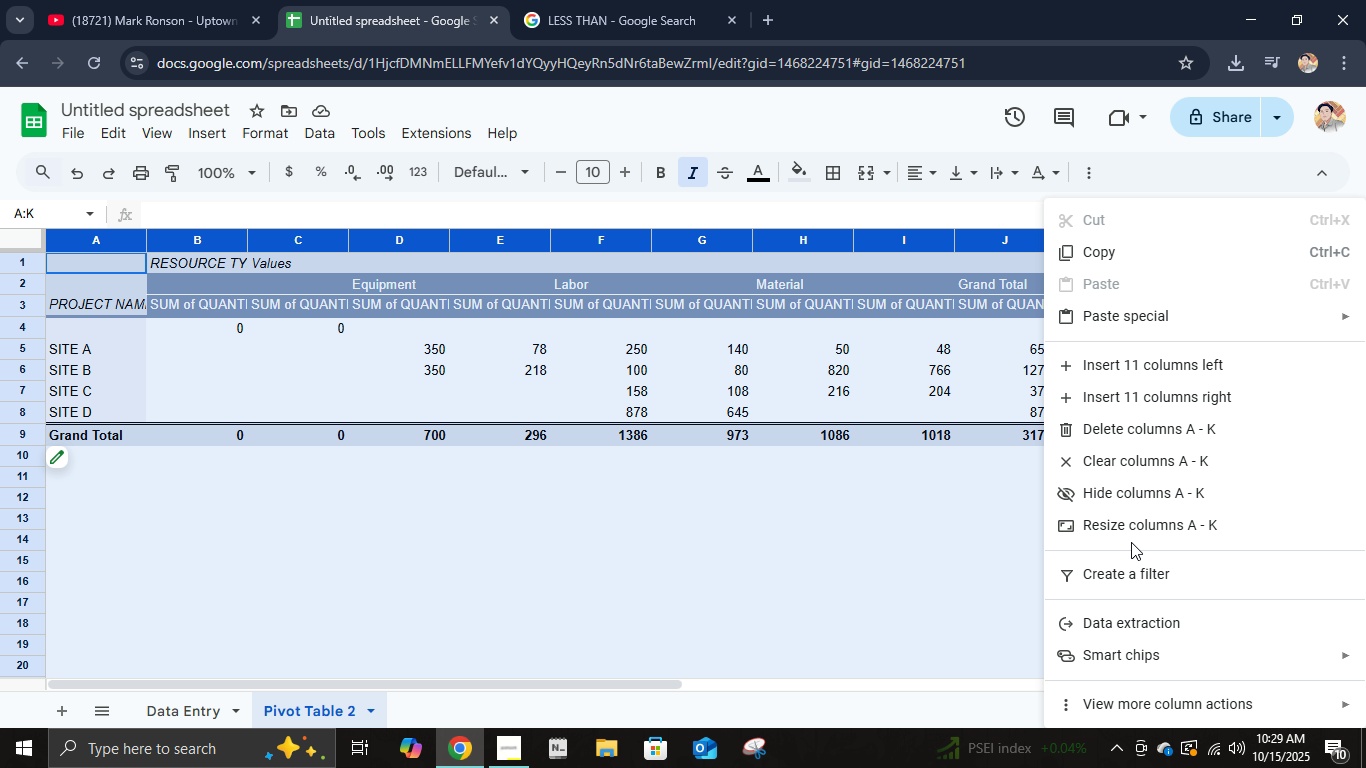 
left_click([1131, 537])
 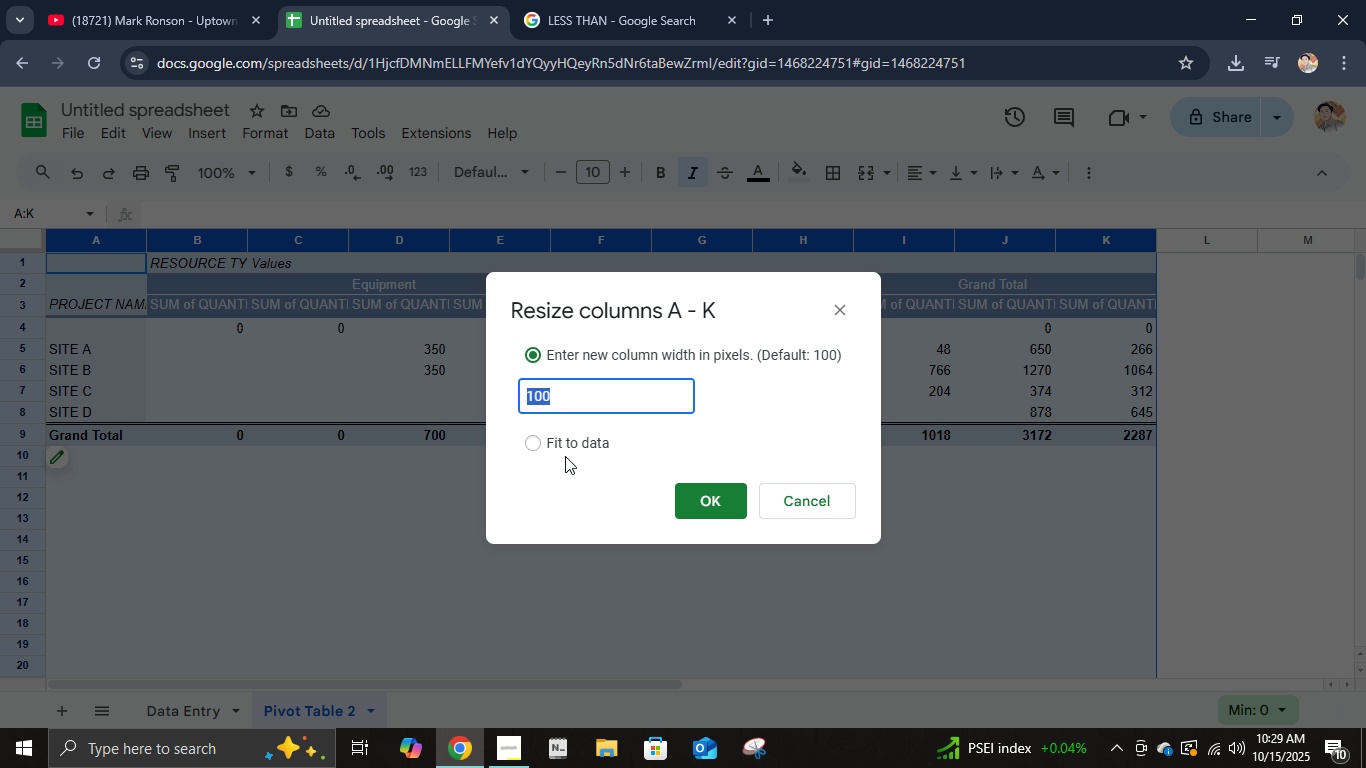 
left_click([561, 451])
 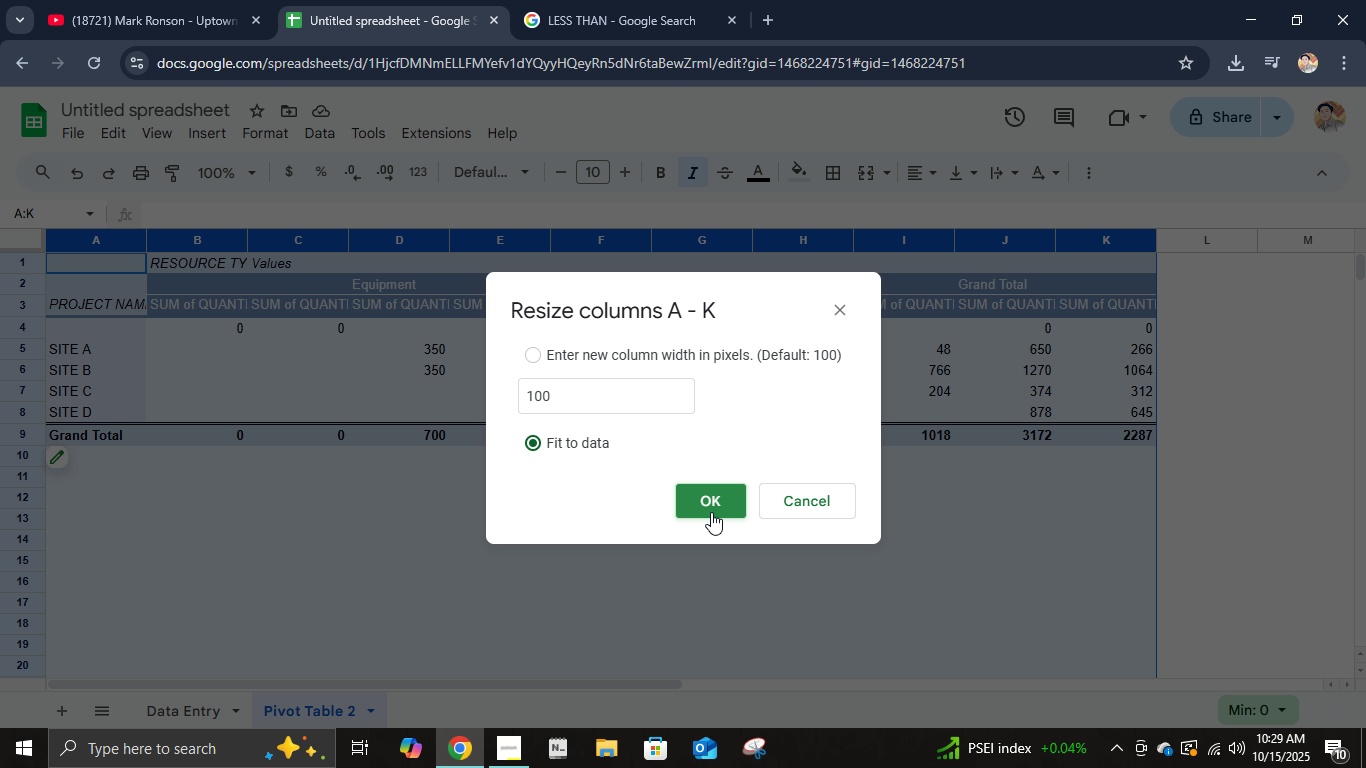 
left_click([711, 512])
 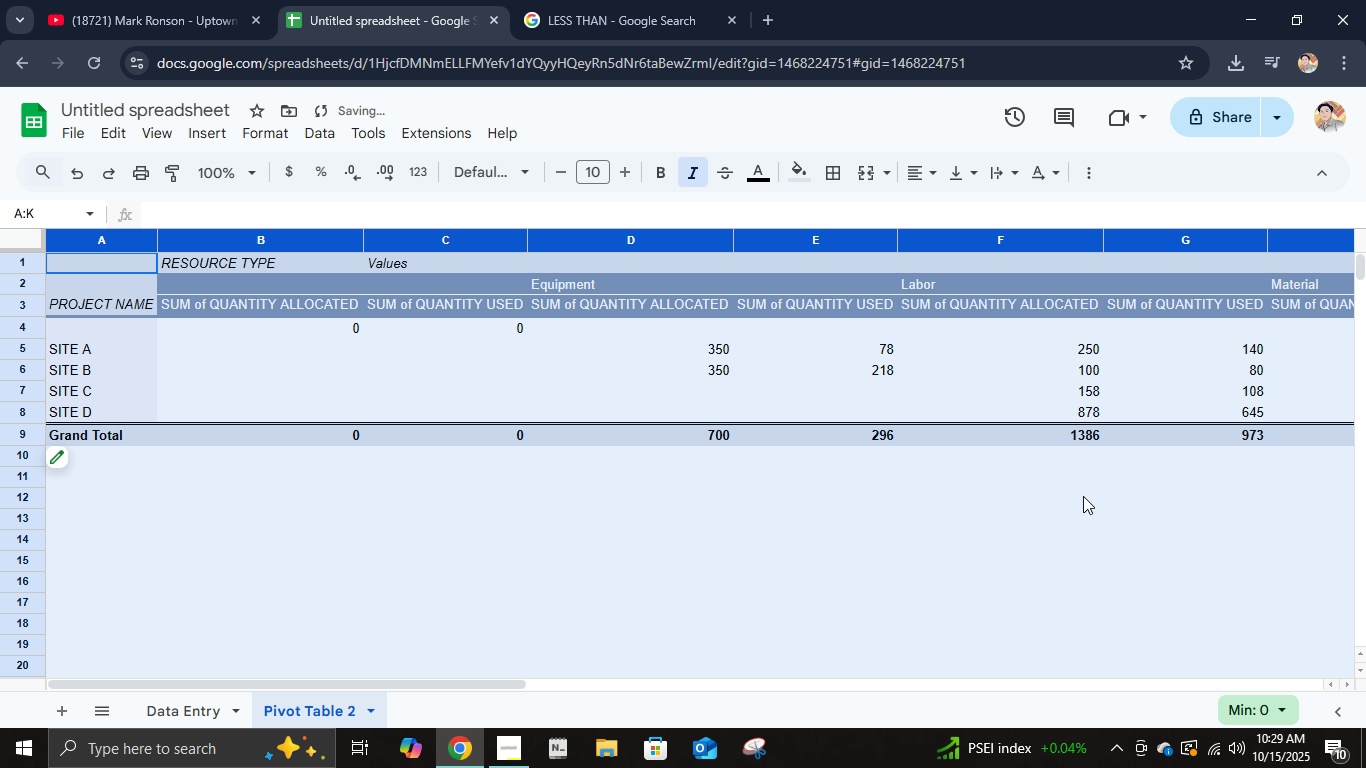 
left_click([1092, 498])
 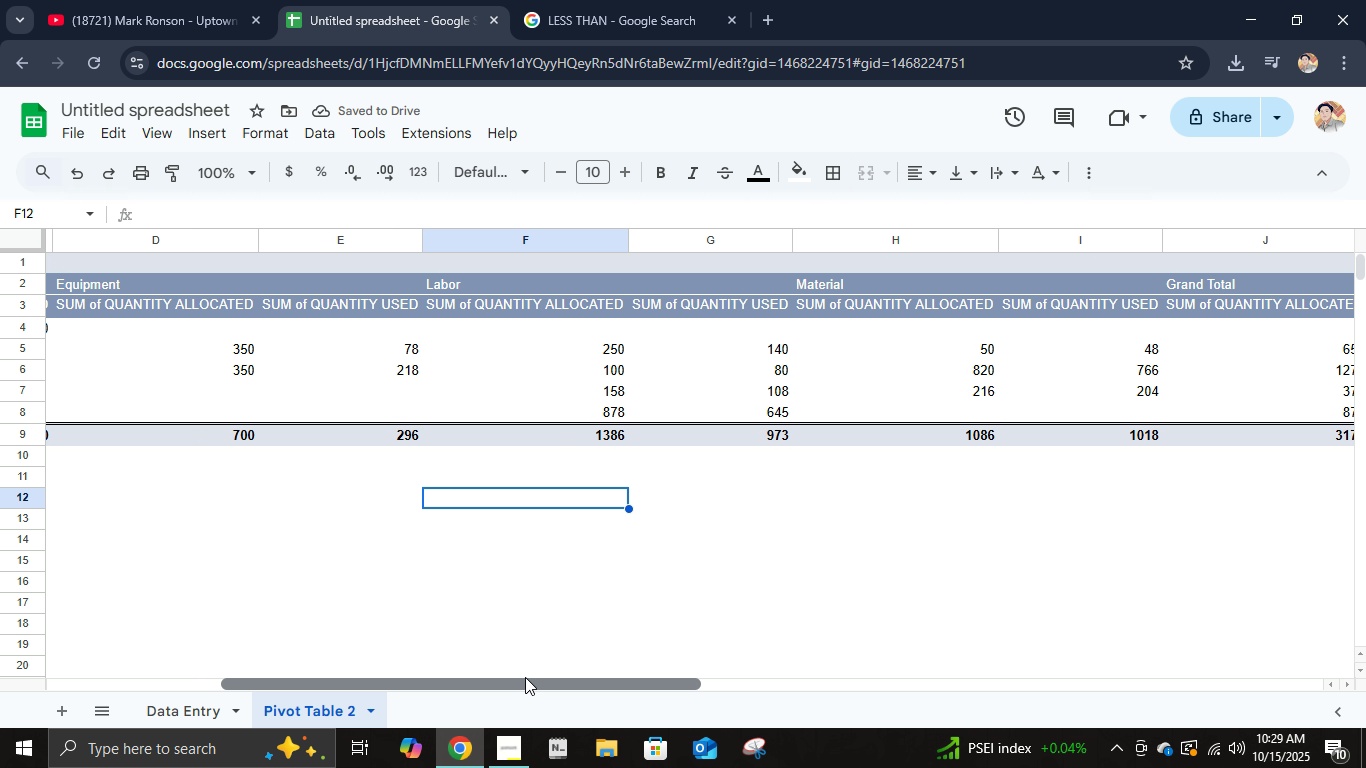 
hold_key(key=ControlLeft, duration=0.67)
scroll: coordinate [793, 487], scroll_direction: down, amount: 2.0
 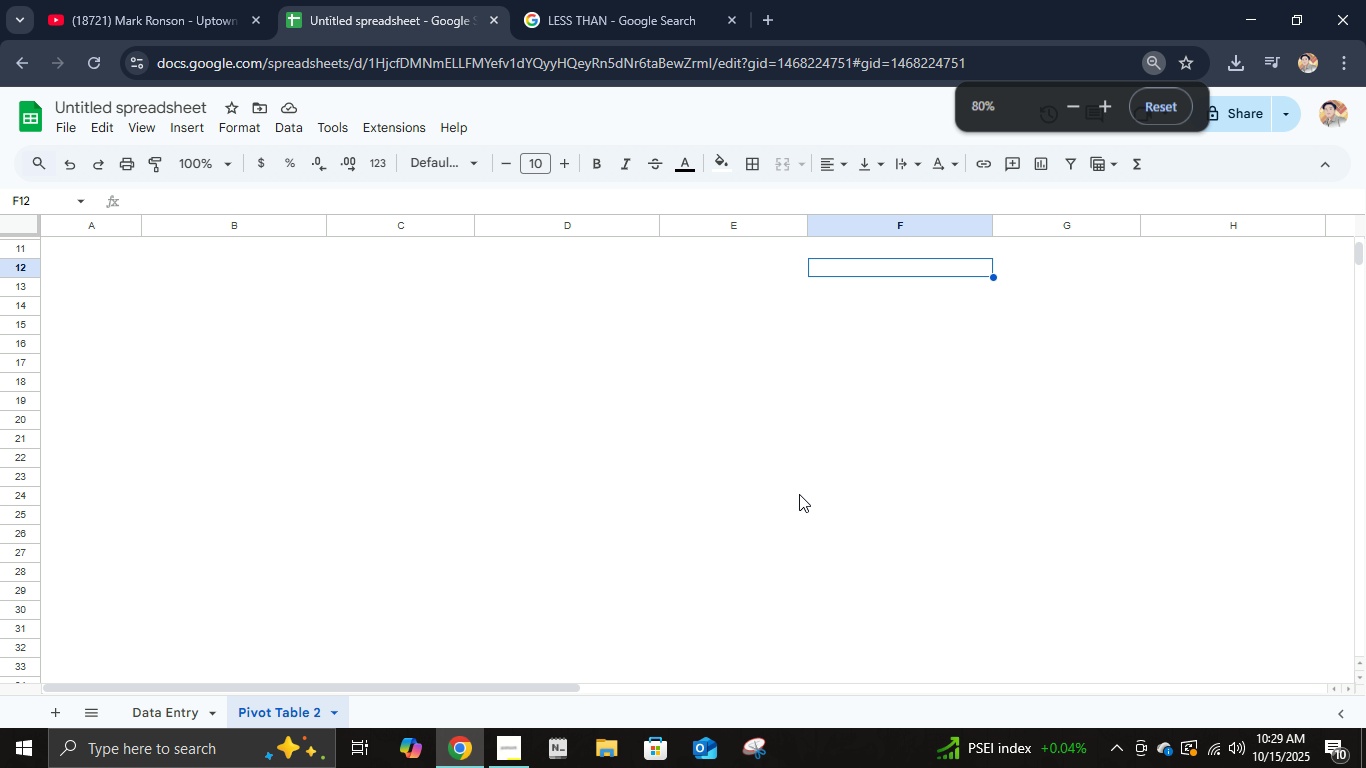 
scroll: coordinate [799, 494], scroll_direction: up, amount: 2.0
 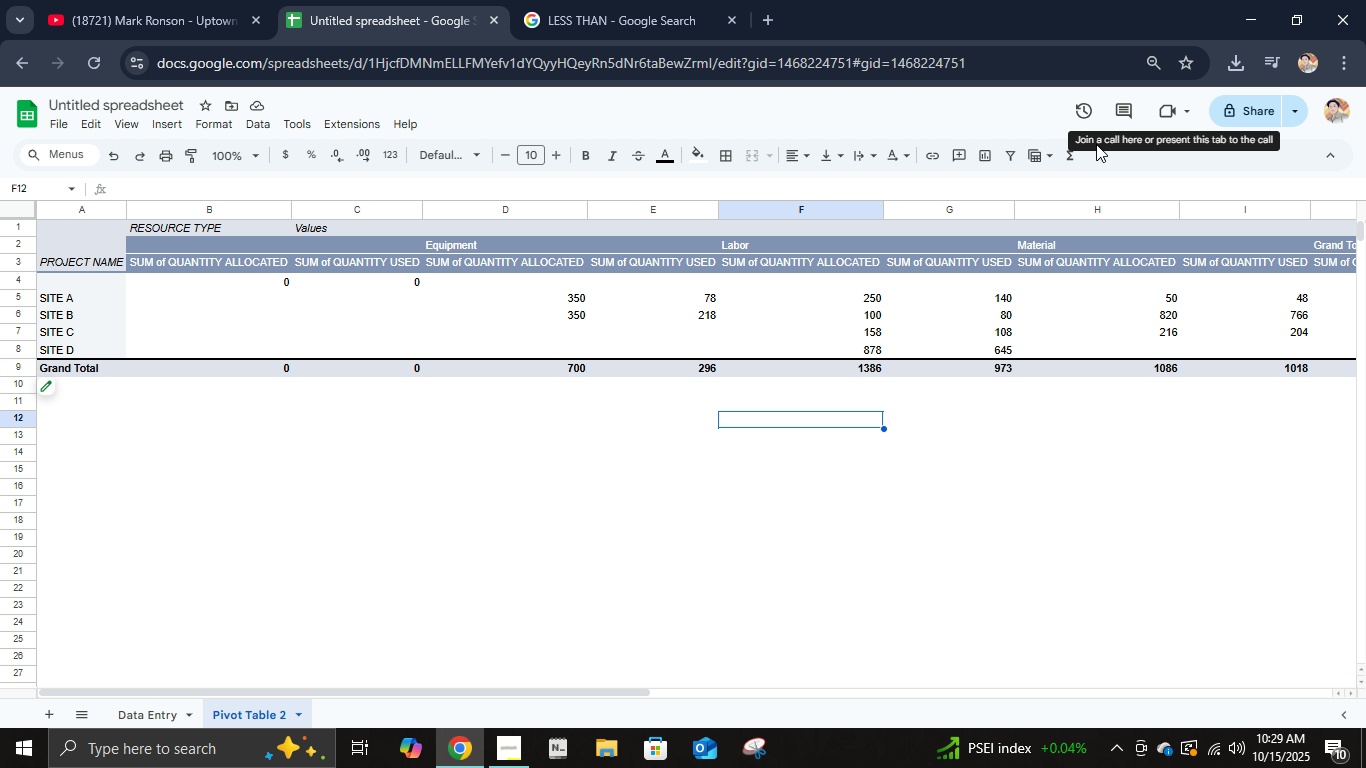 
hold_key(key=ControlLeft, duration=0.9)
scroll: coordinate [950, 423], scroll_direction: up, amount: 1.0
 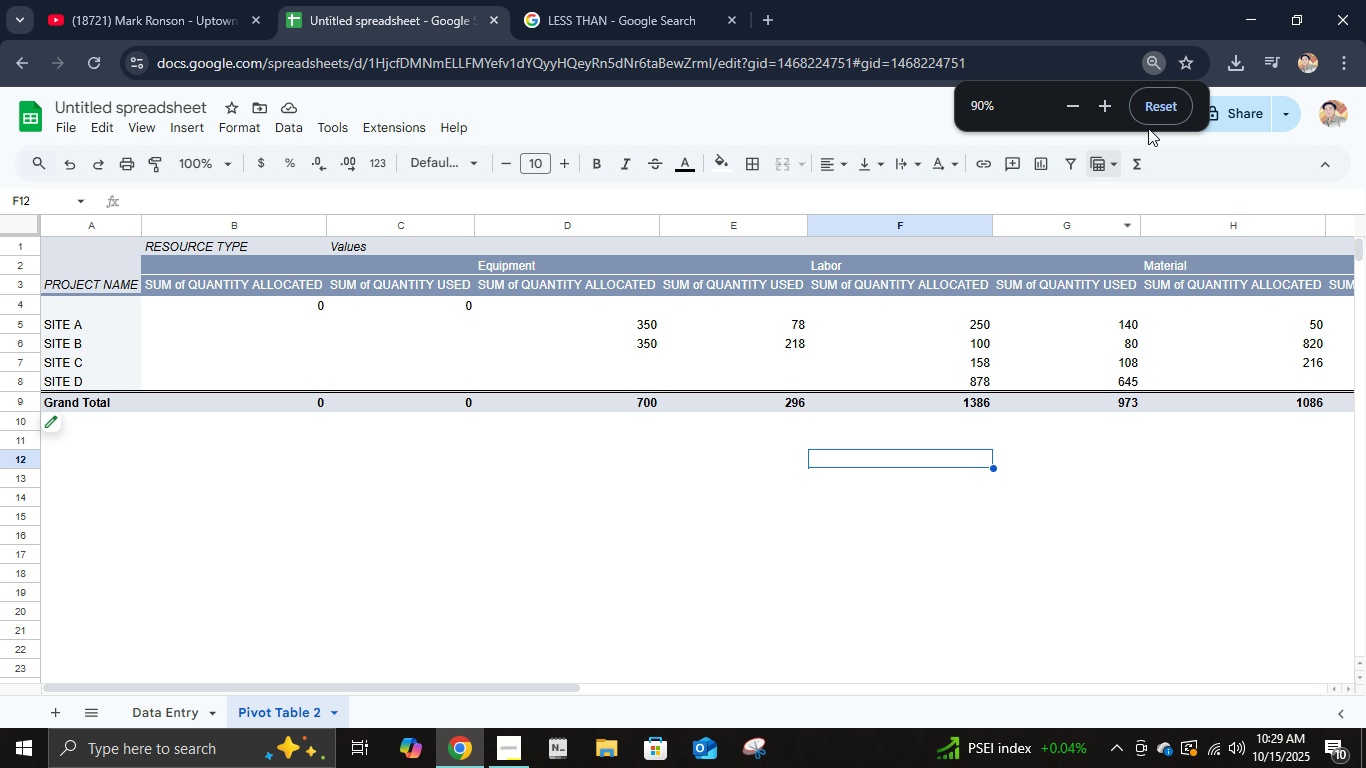 
left_click([1148, 107])
 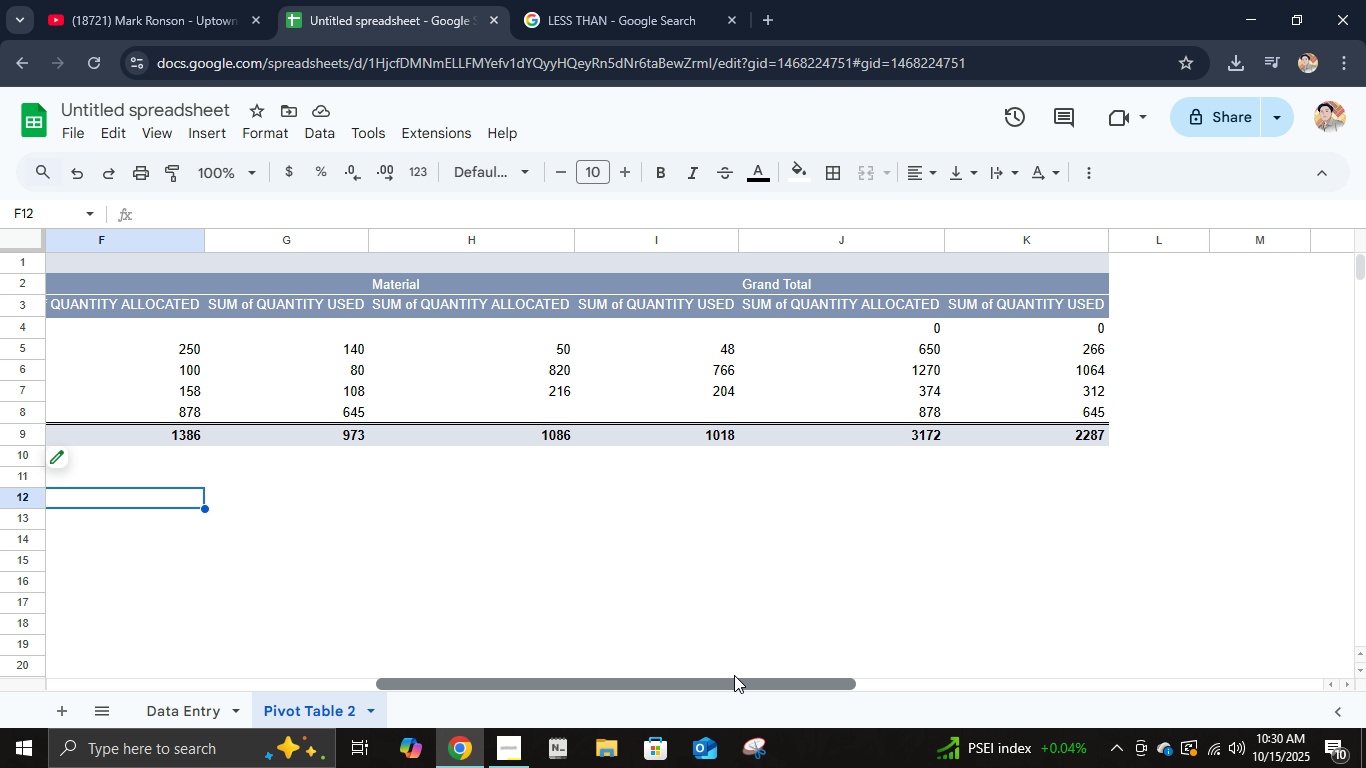 
wait(8.24)
 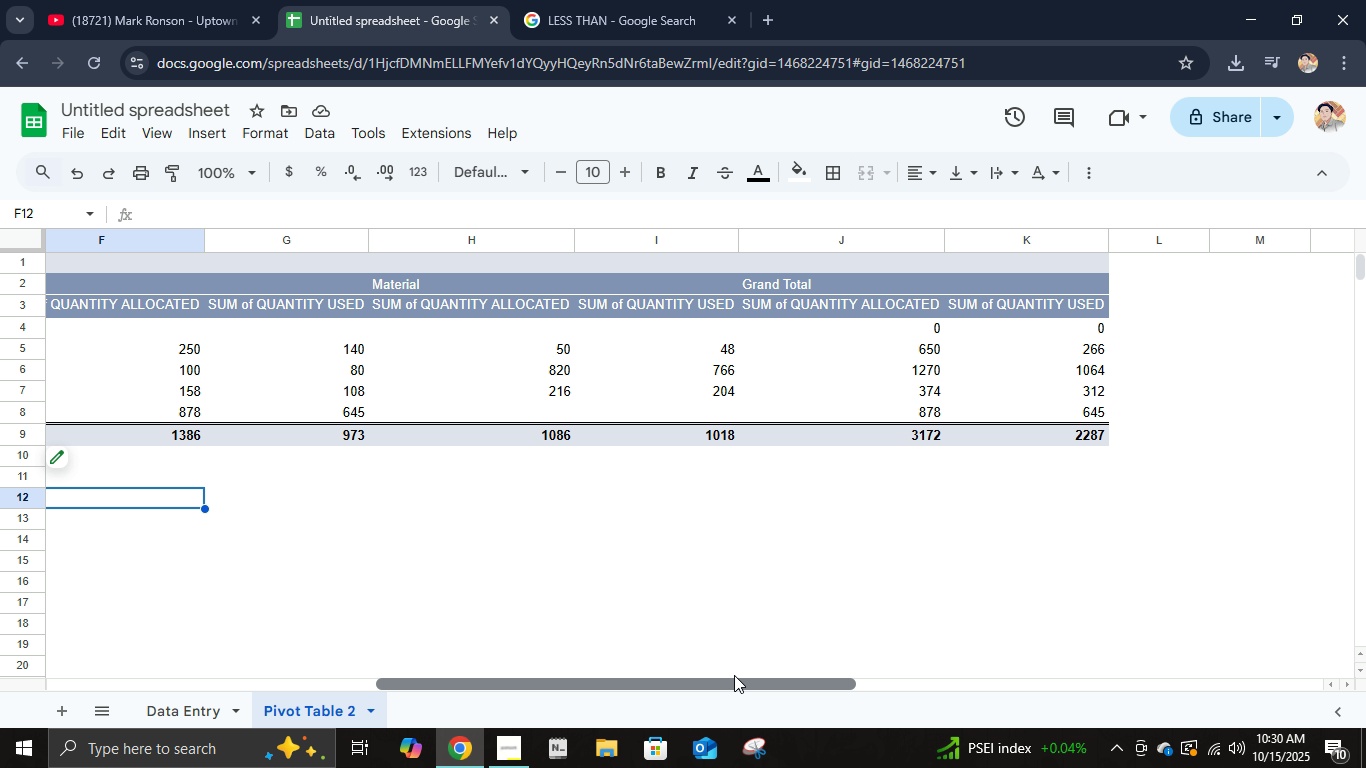 
left_click([346, 284])
 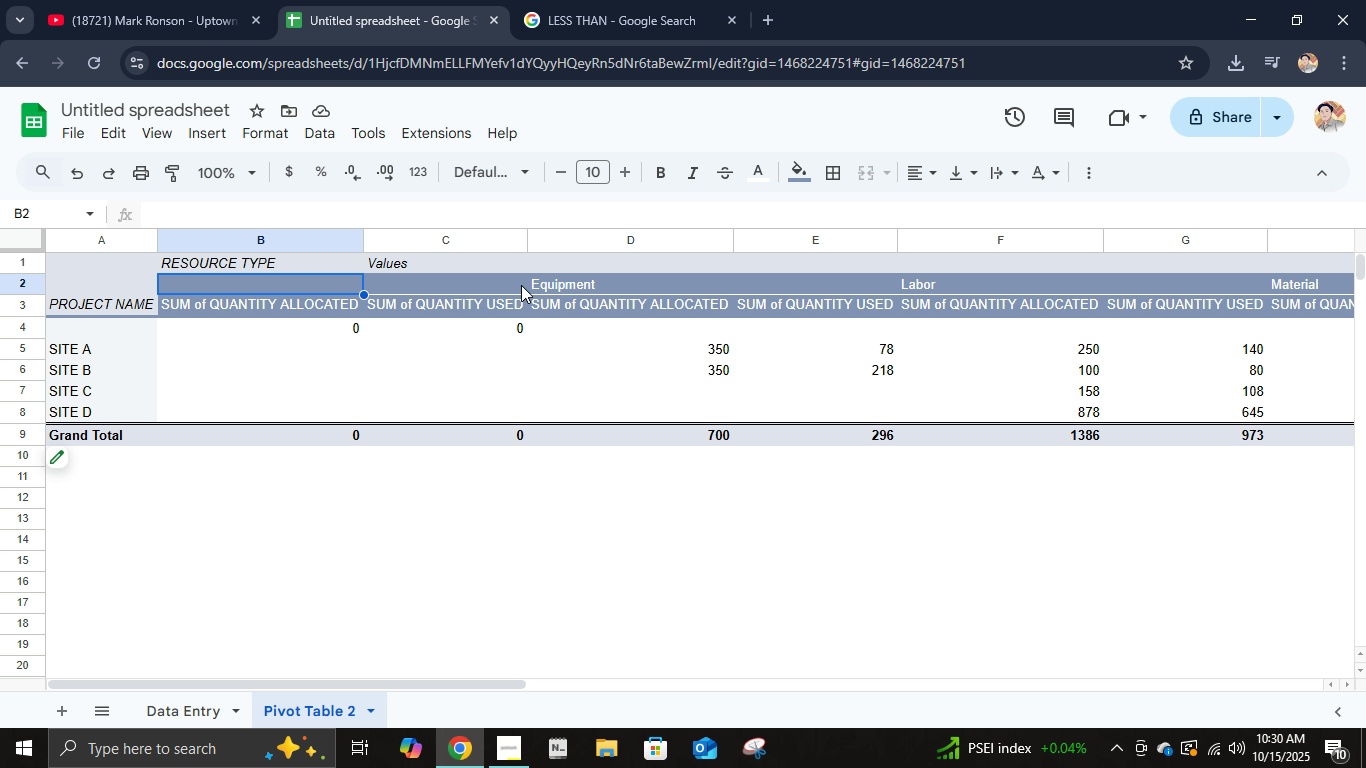 
left_click([521, 285])
 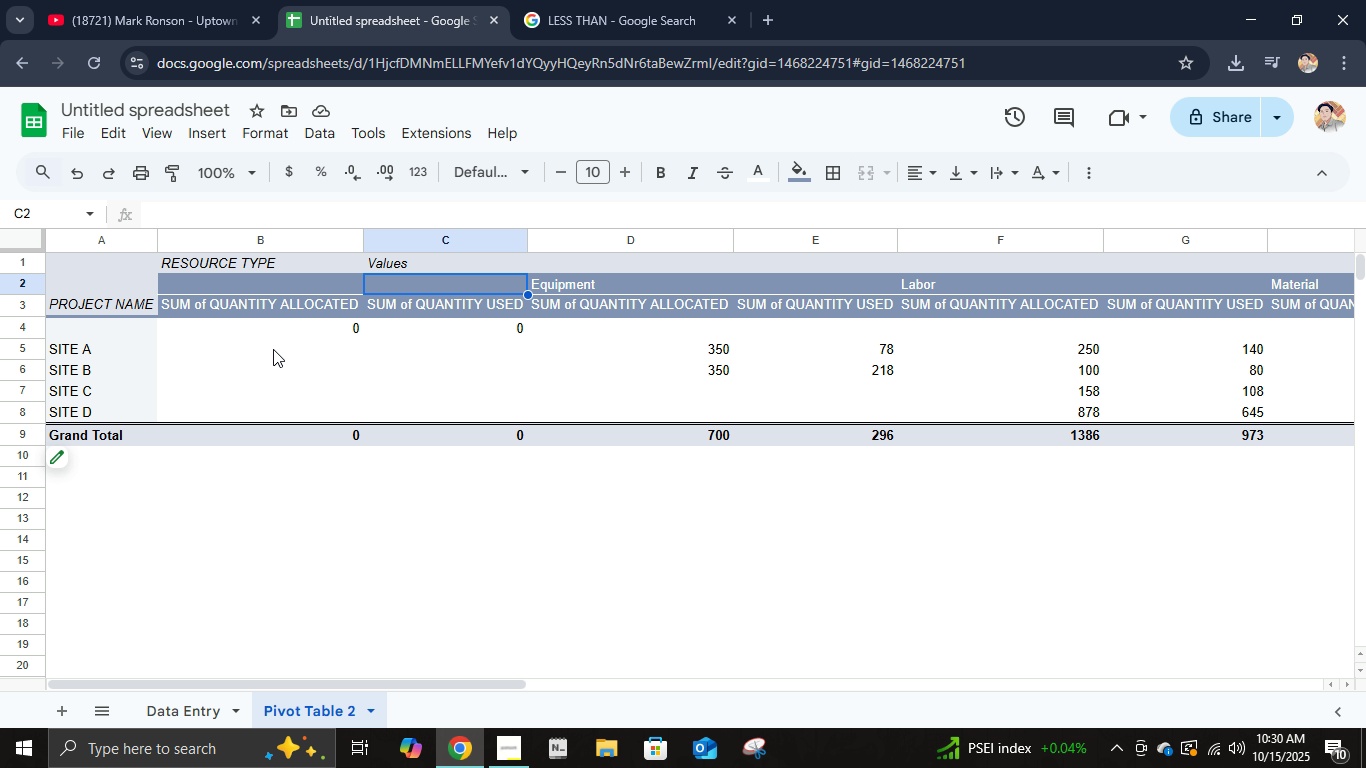 
left_click([274, 340])
 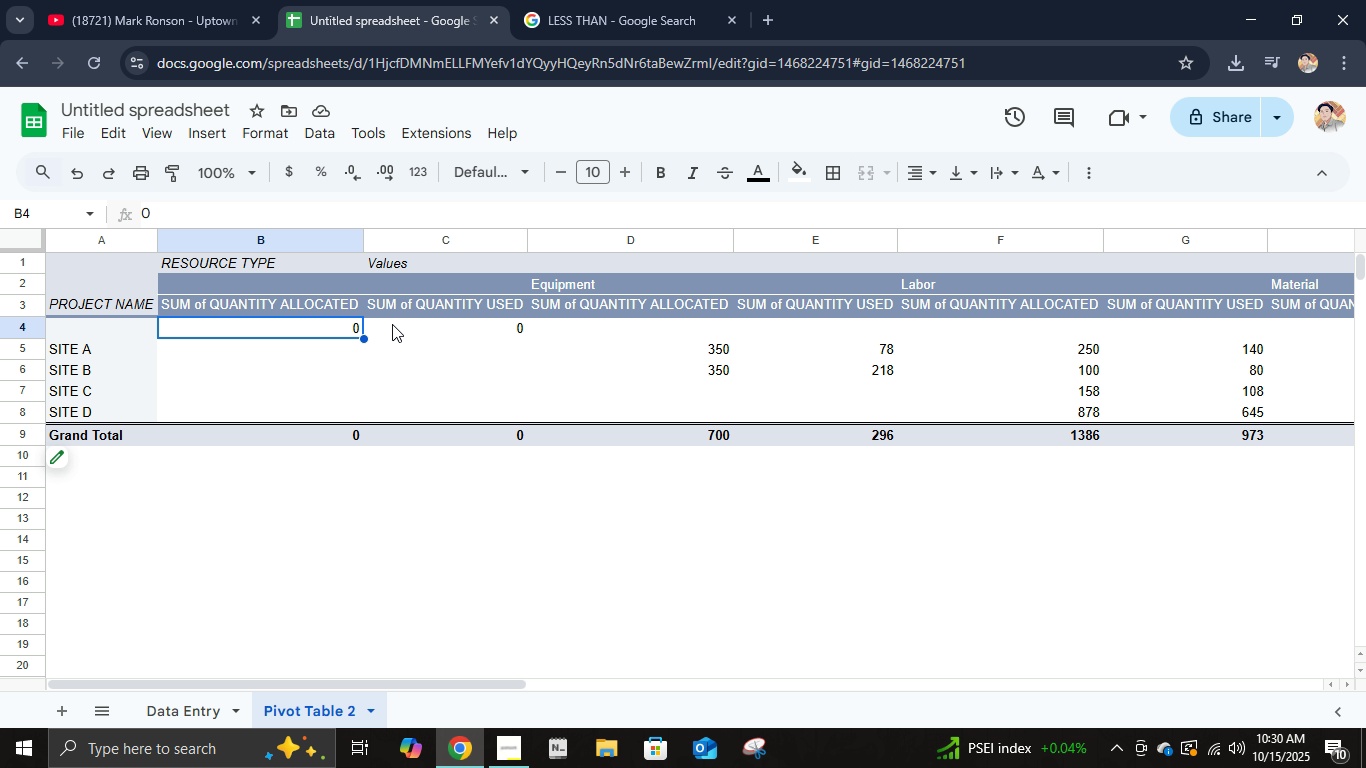 
left_click([394, 324])
 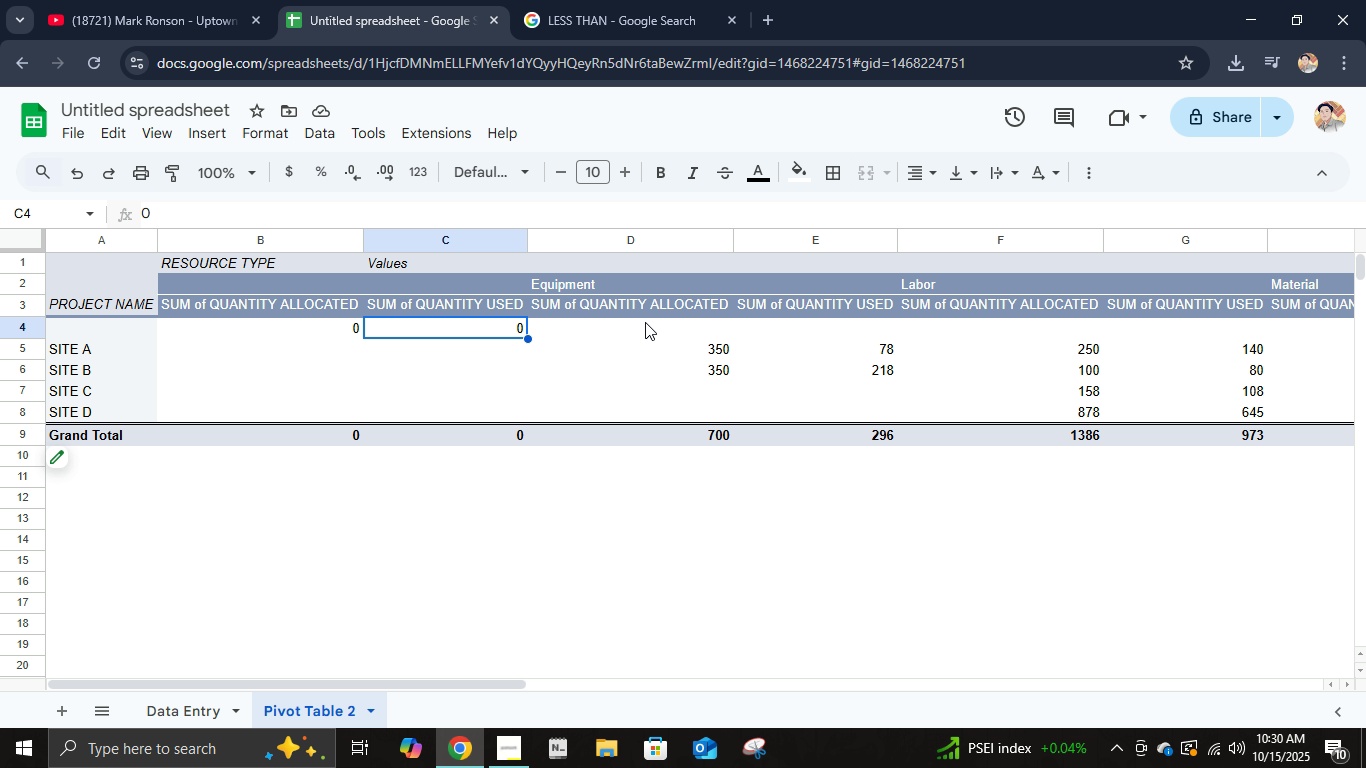 
left_click([645, 322])
 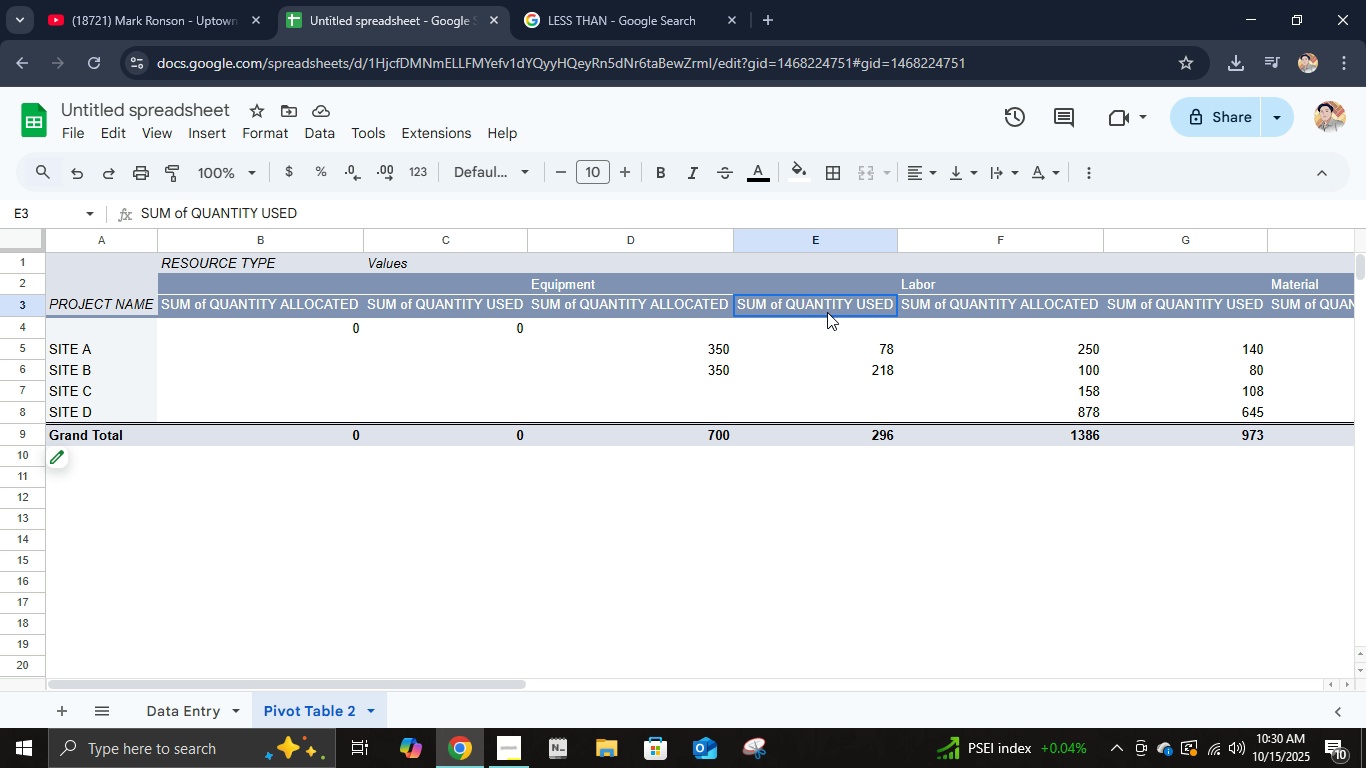 
left_click([827, 312])
 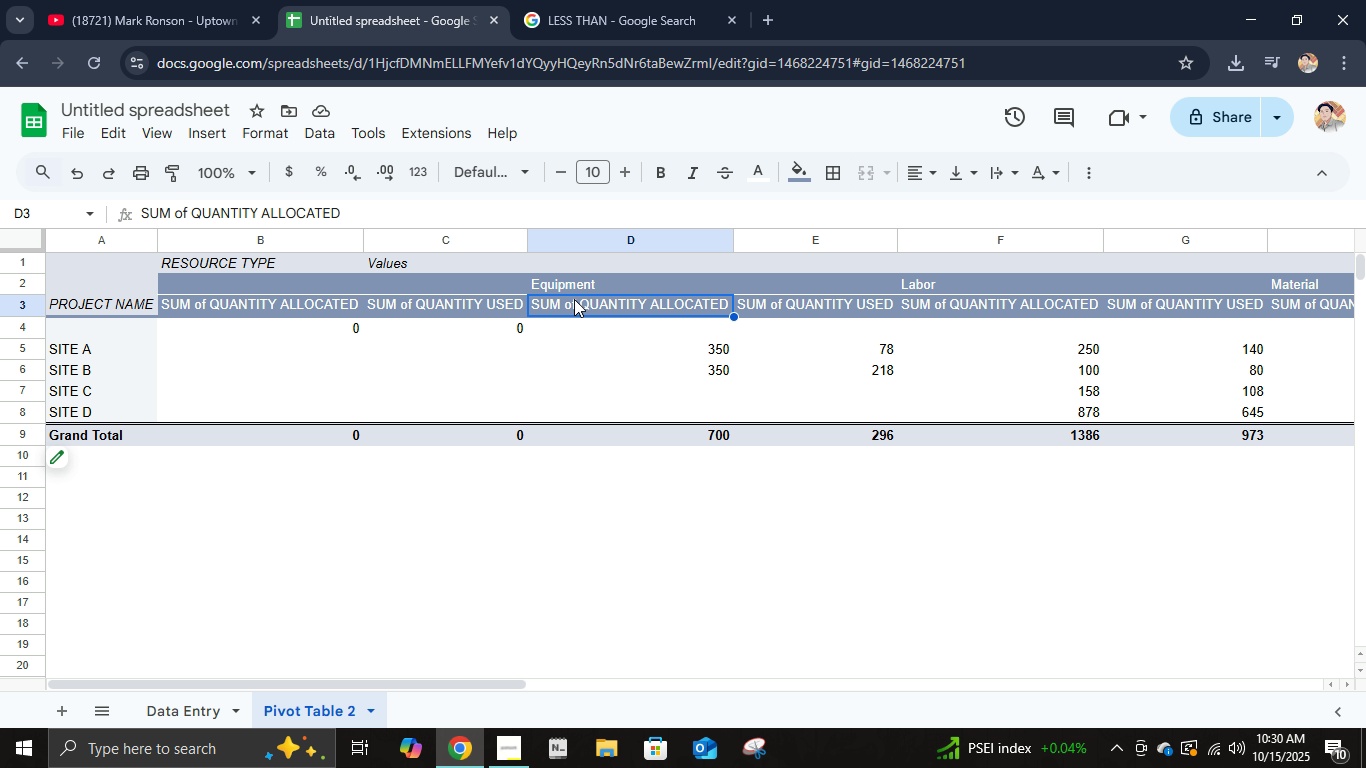 
double_click([575, 285])
 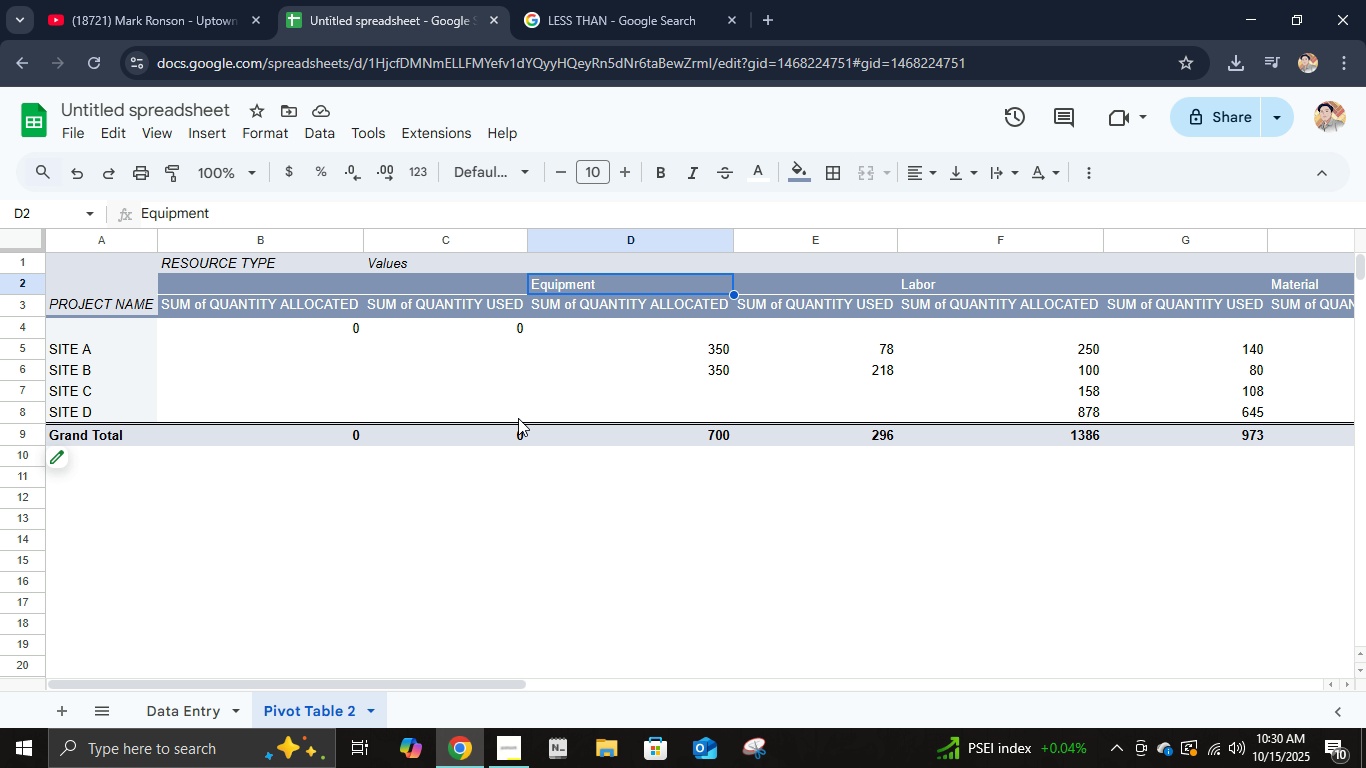 
scroll: coordinate [538, 416], scroll_direction: up, amount: 4.0
 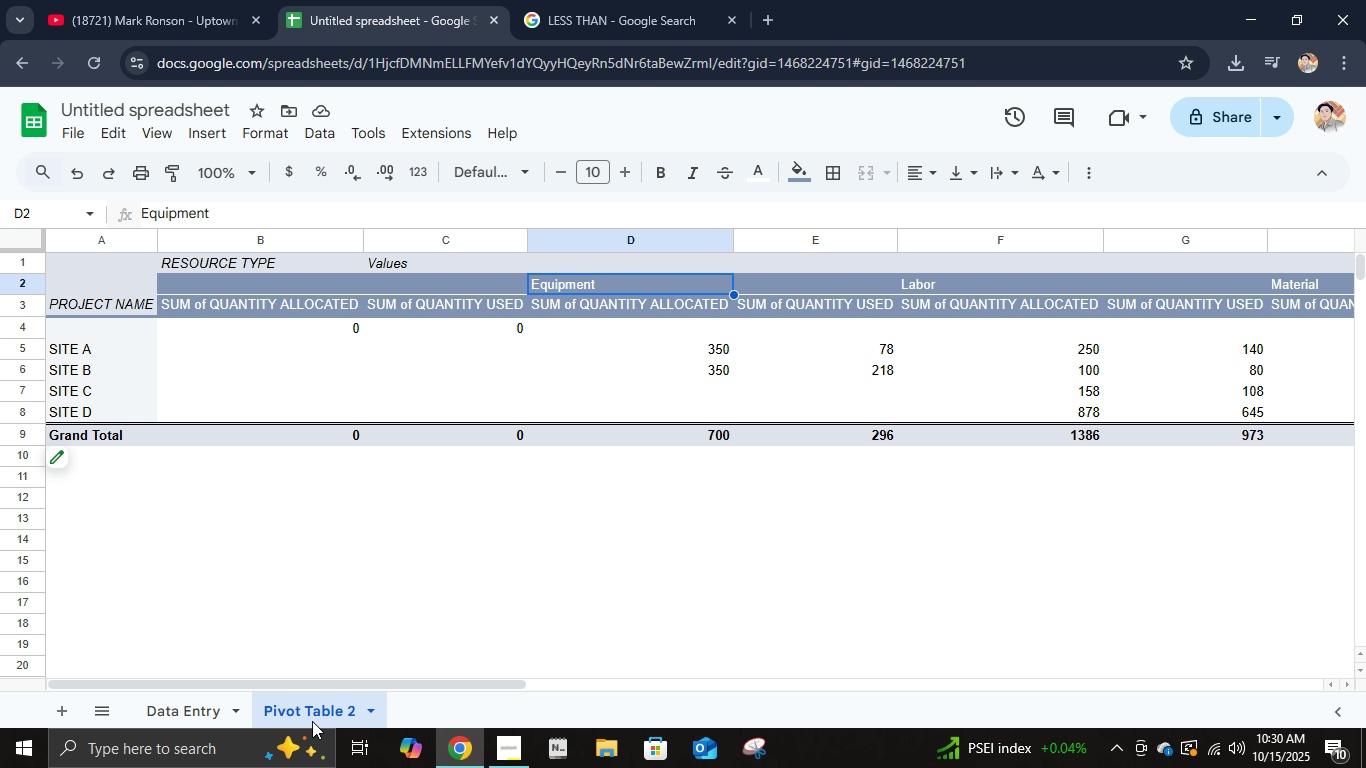 
left_click([312, 721])
 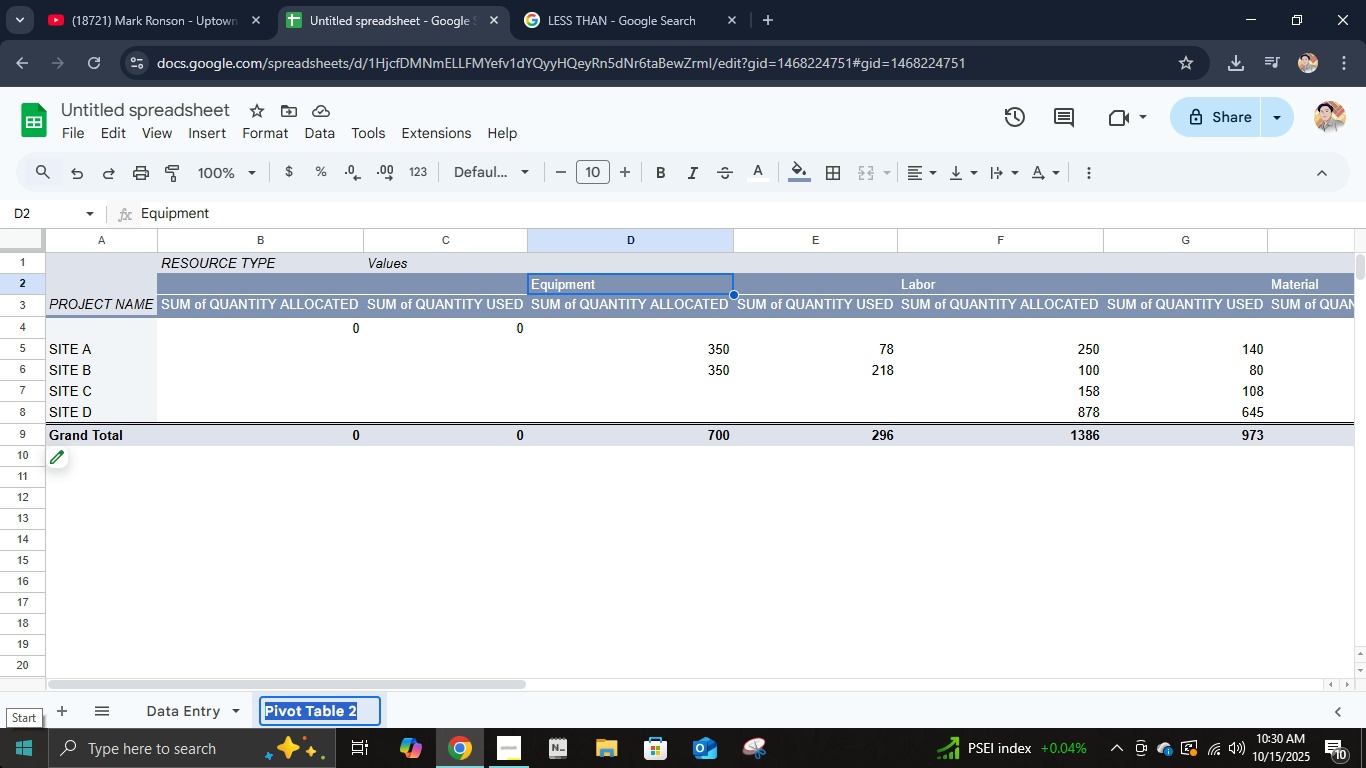 
wait(17.43)
 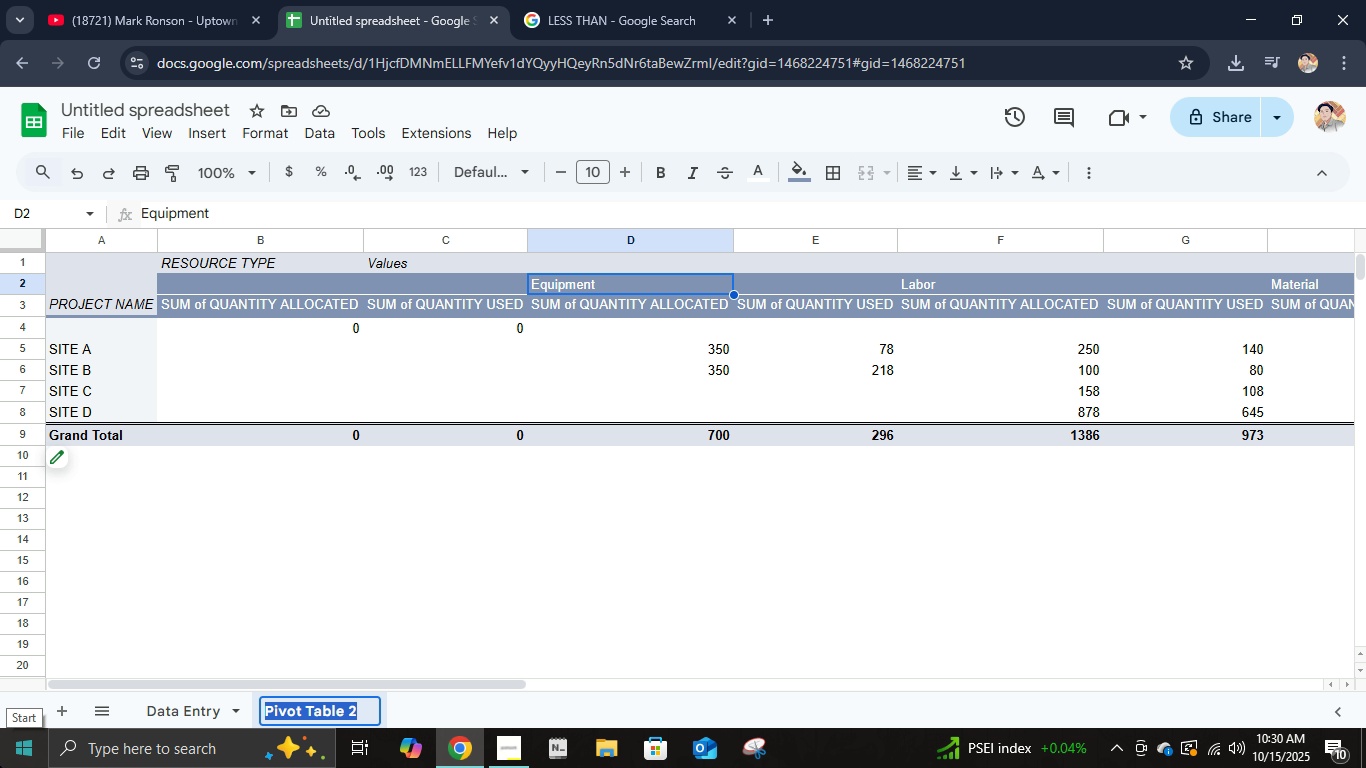 
type(RE)
key(Backspace)
type(esource Allocation Matrix)
 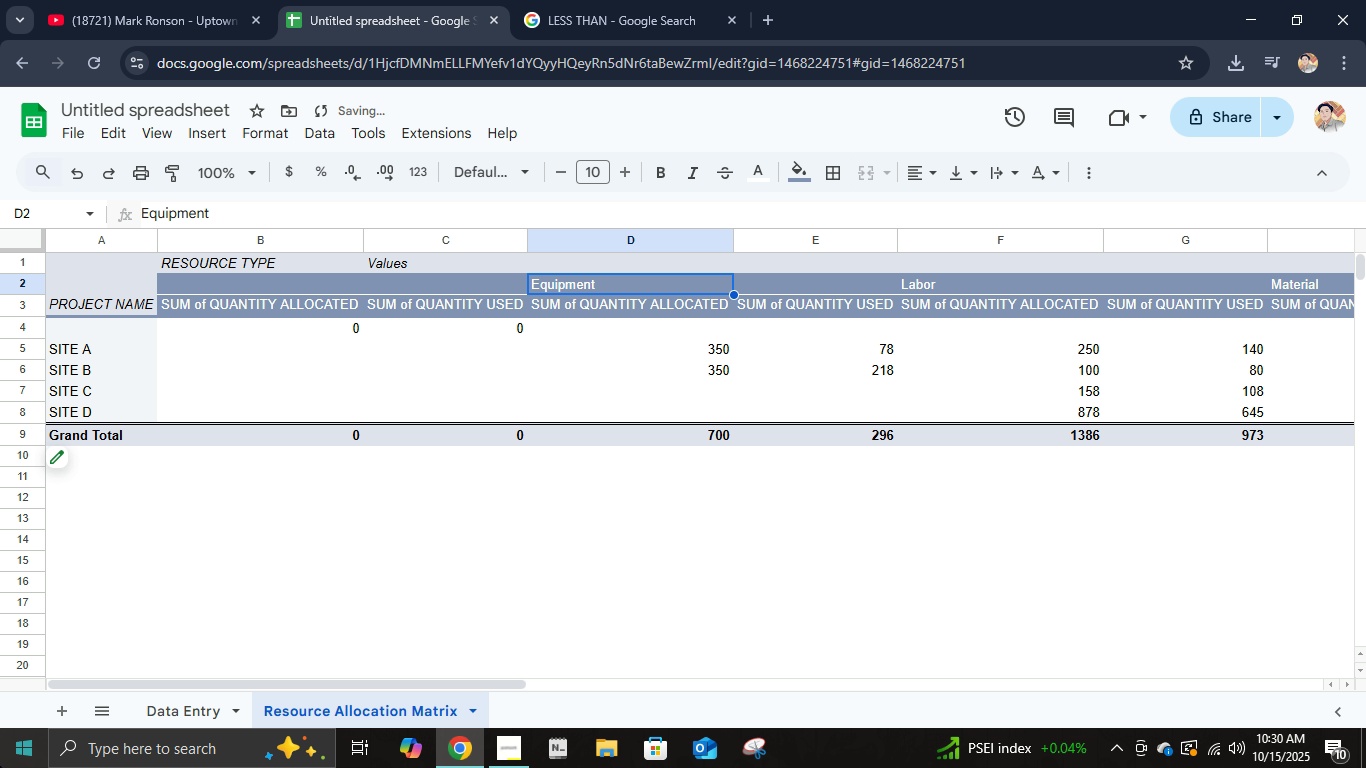 
 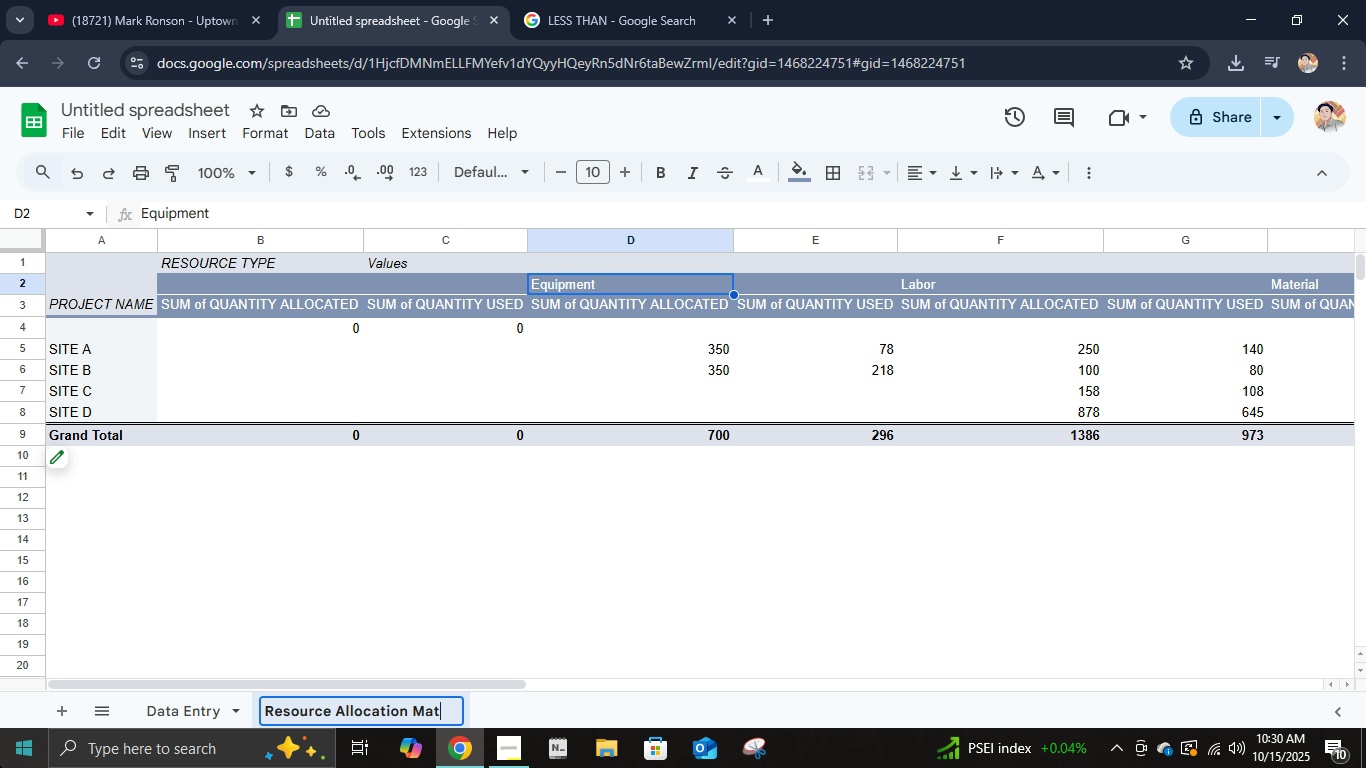 
key(Enter)
 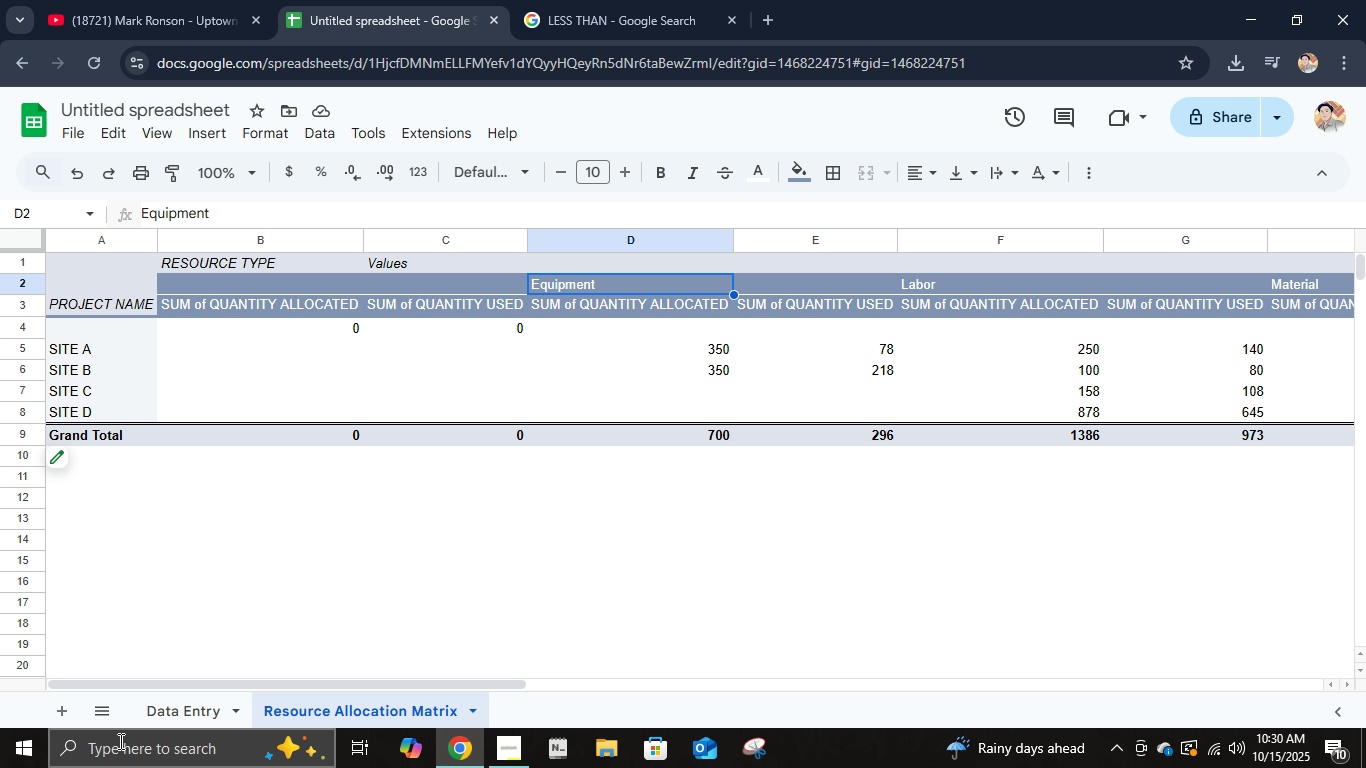 
wait(14.26)
 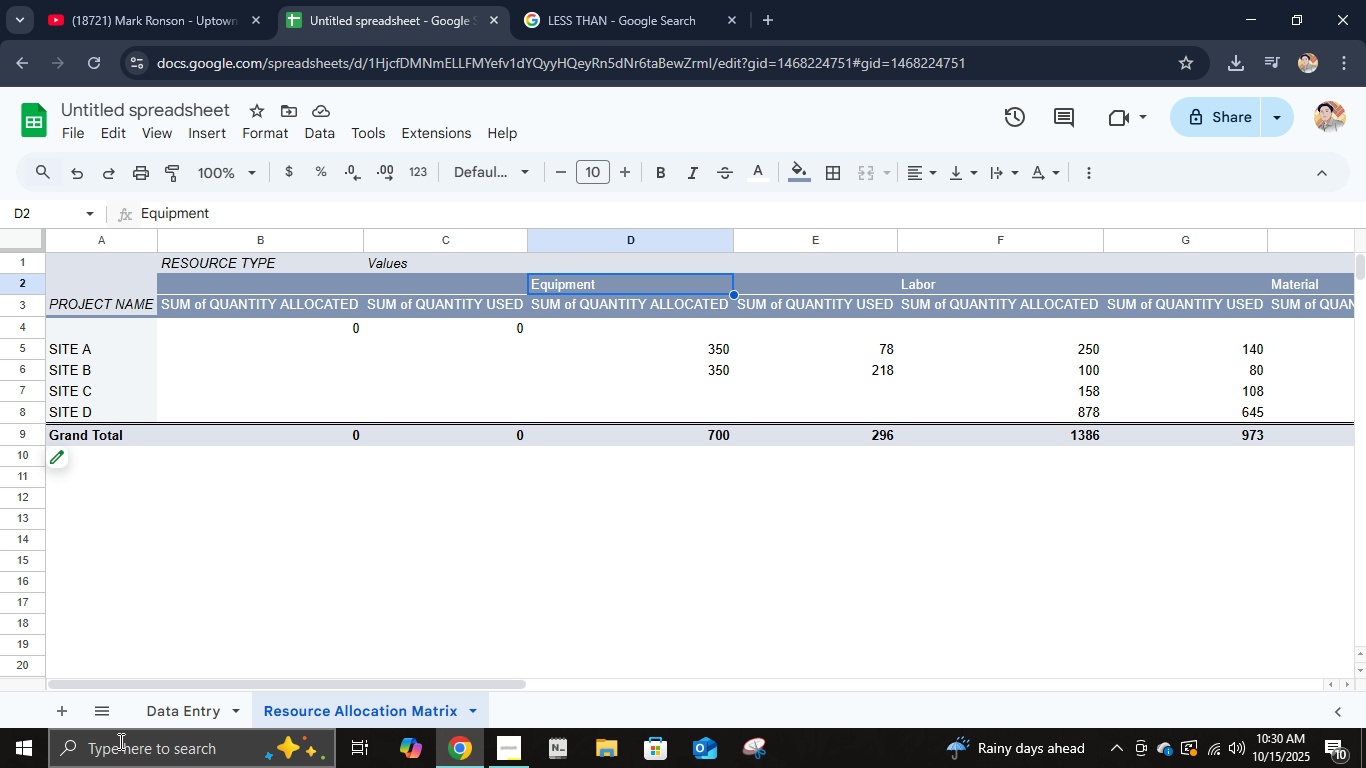 
left_click([722, 391])
 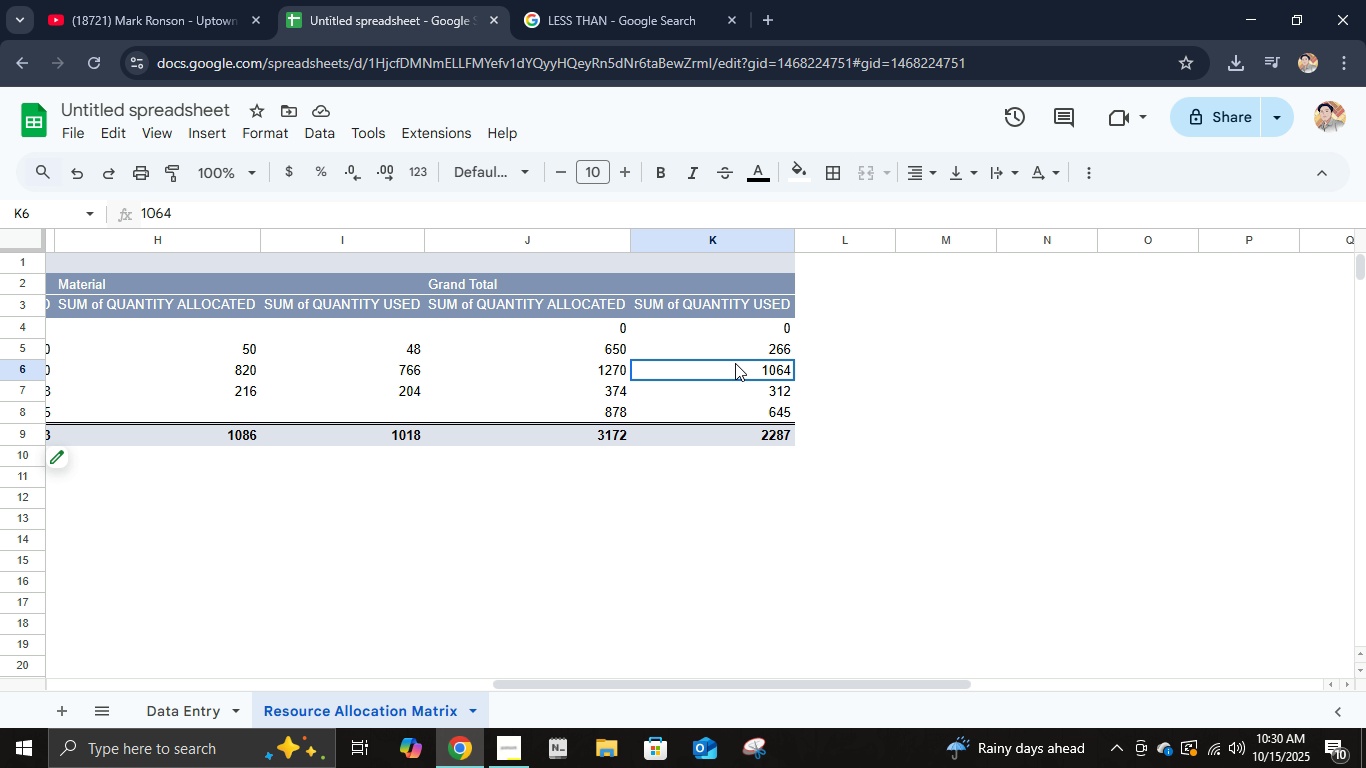 
left_click([735, 363])
 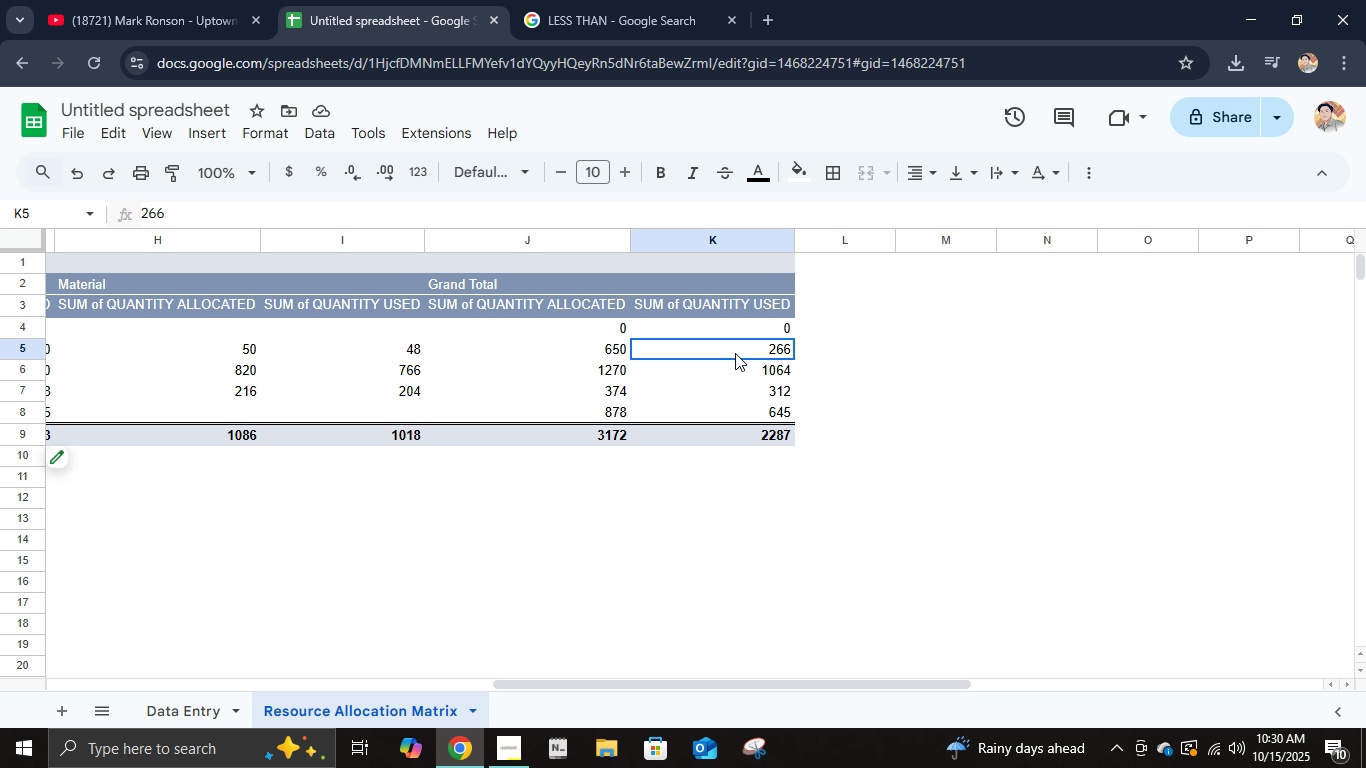 
left_click([735, 353])
 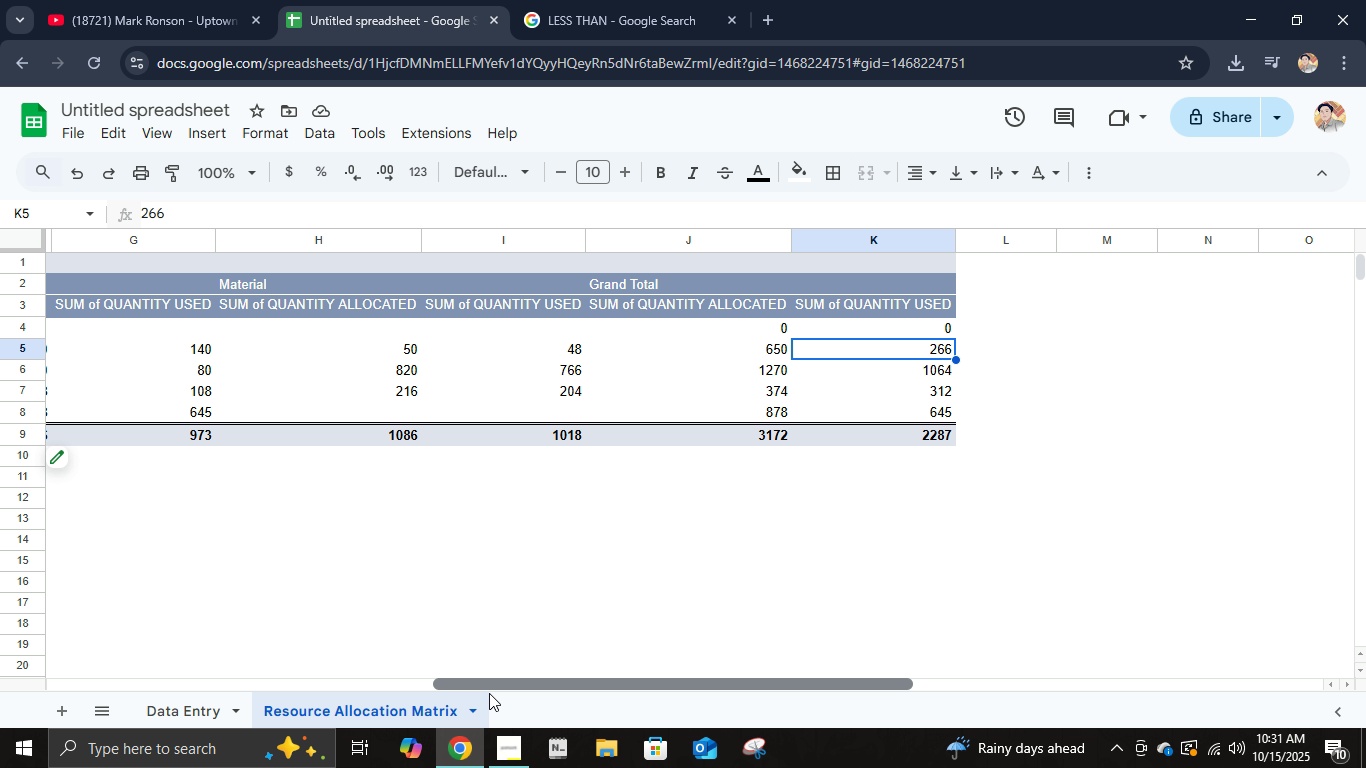 
wait(11.11)
 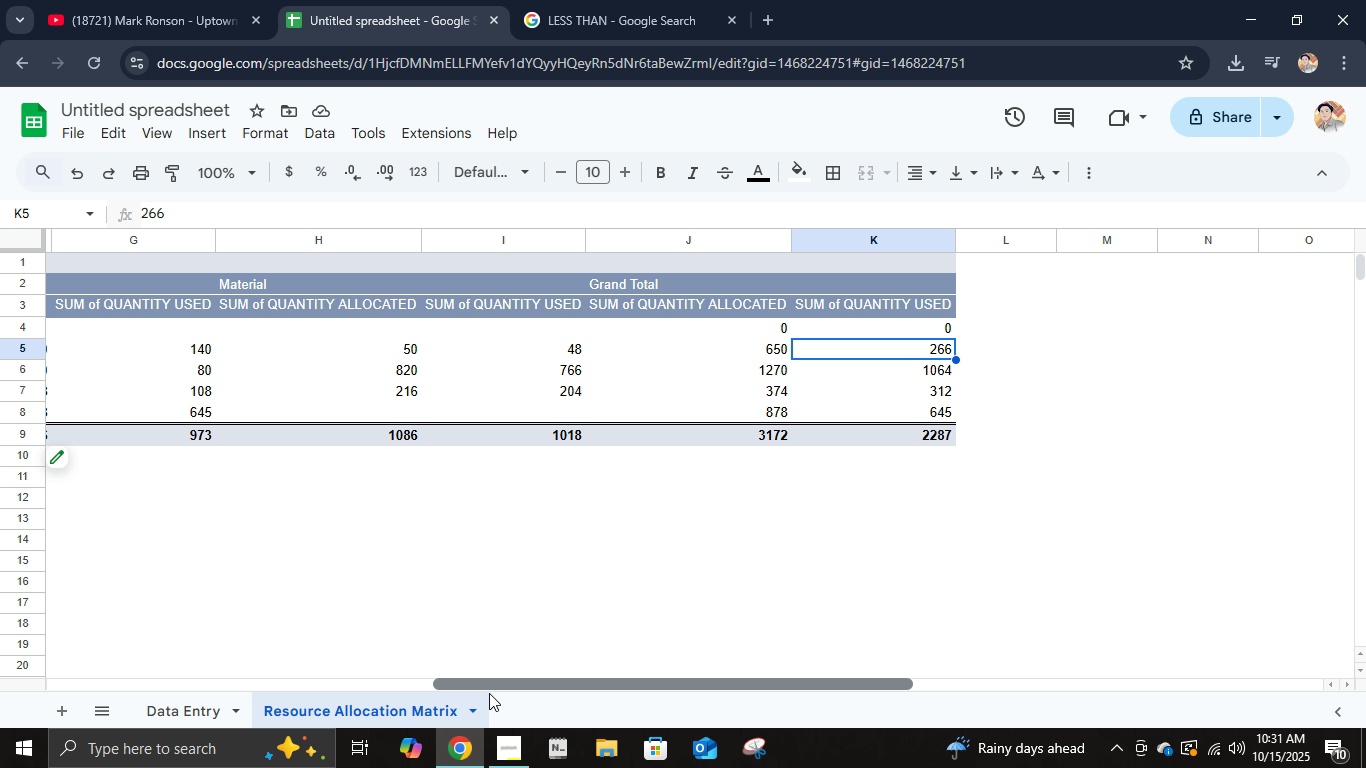 
left_click([683, 279])
 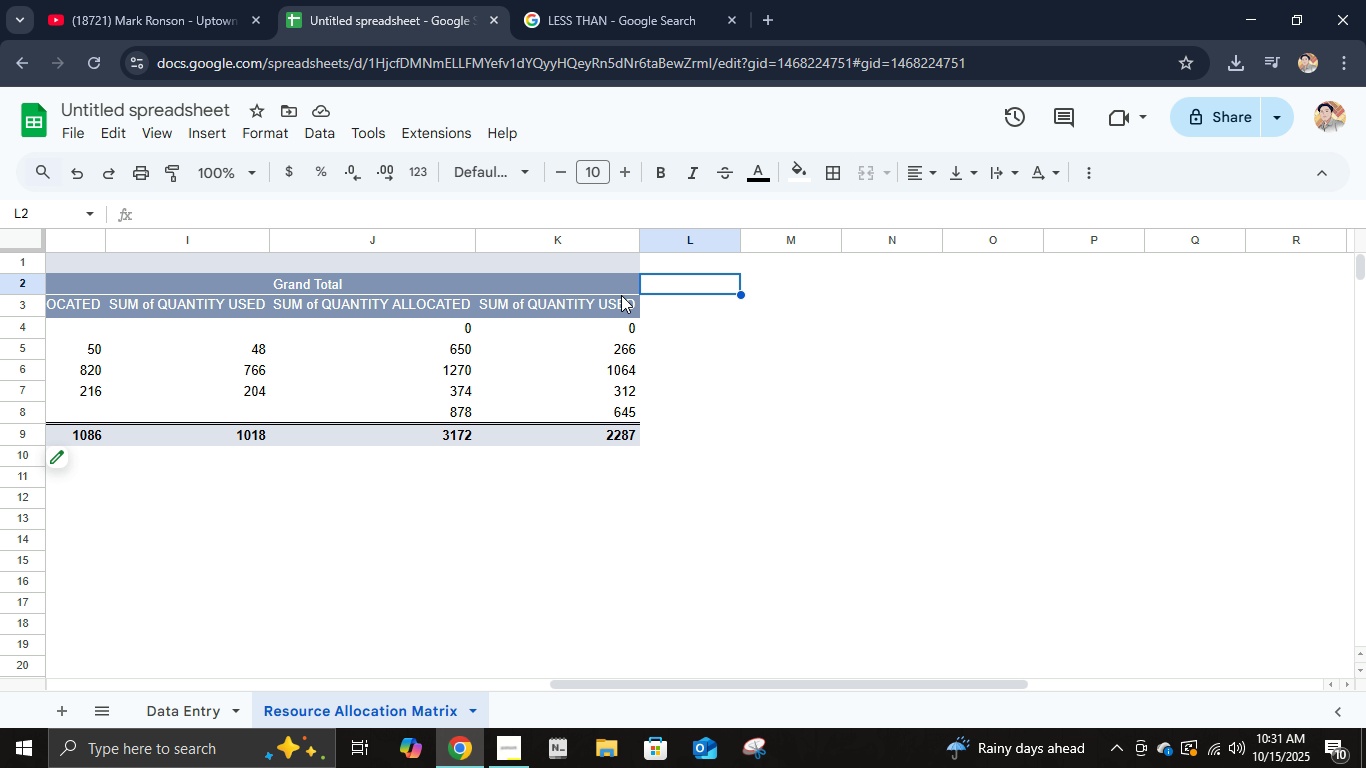 
left_click([618, 288])
 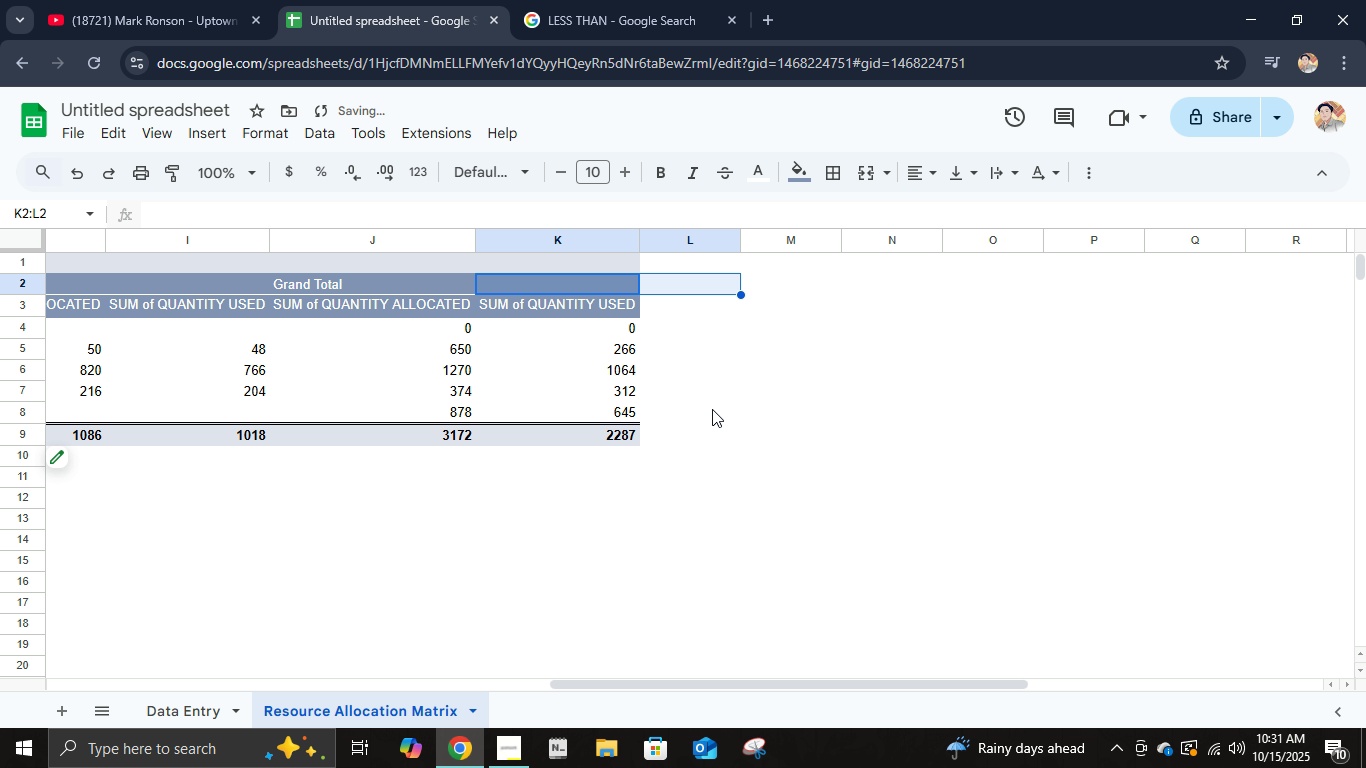 
left_click([622, 310])
 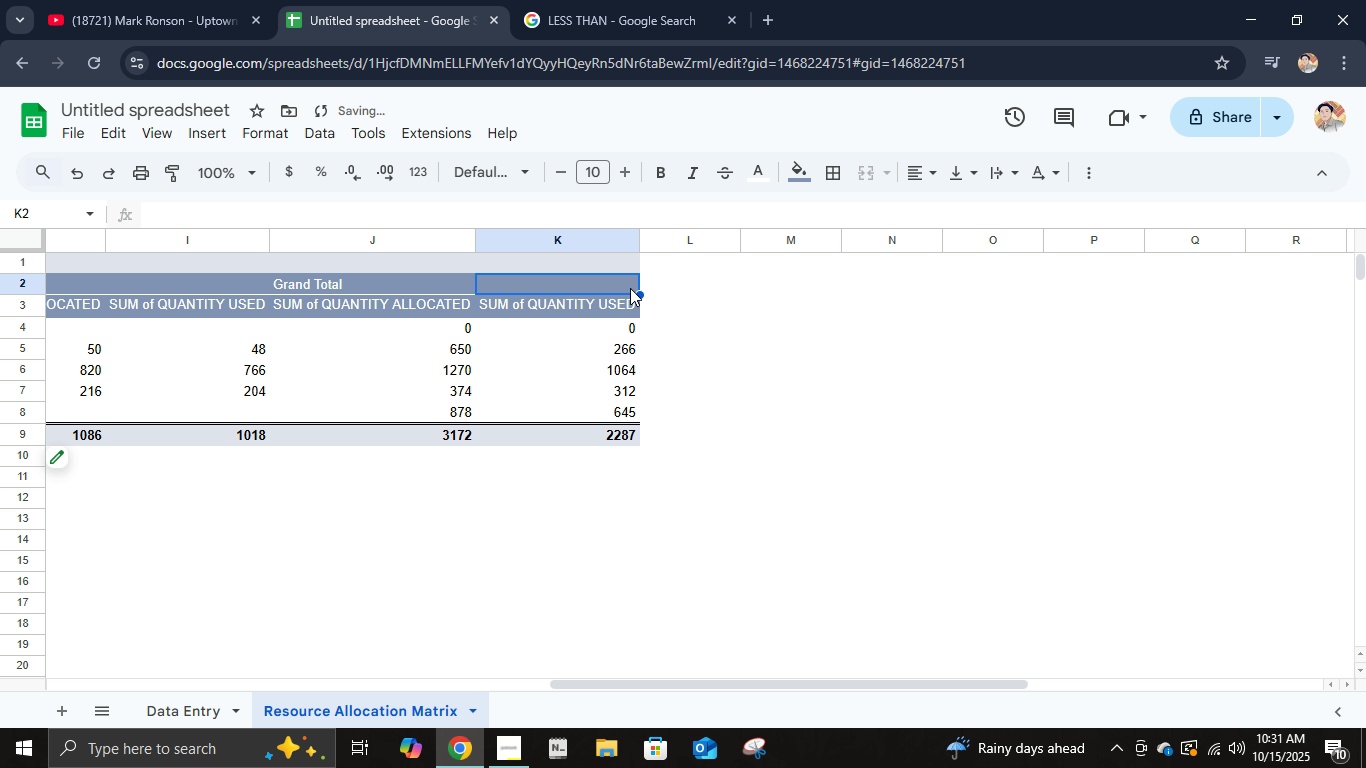 
double_click([654, 288])
 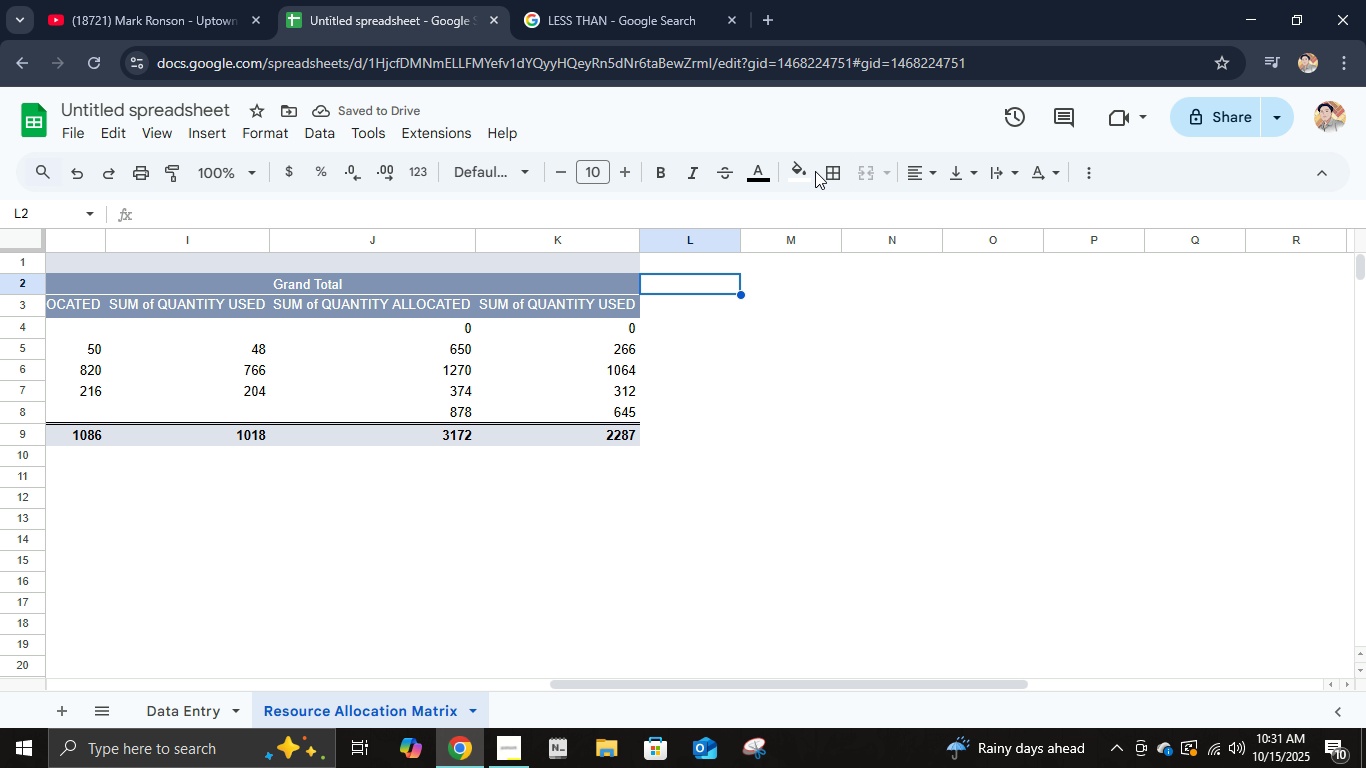 
double_click([805, 174])
 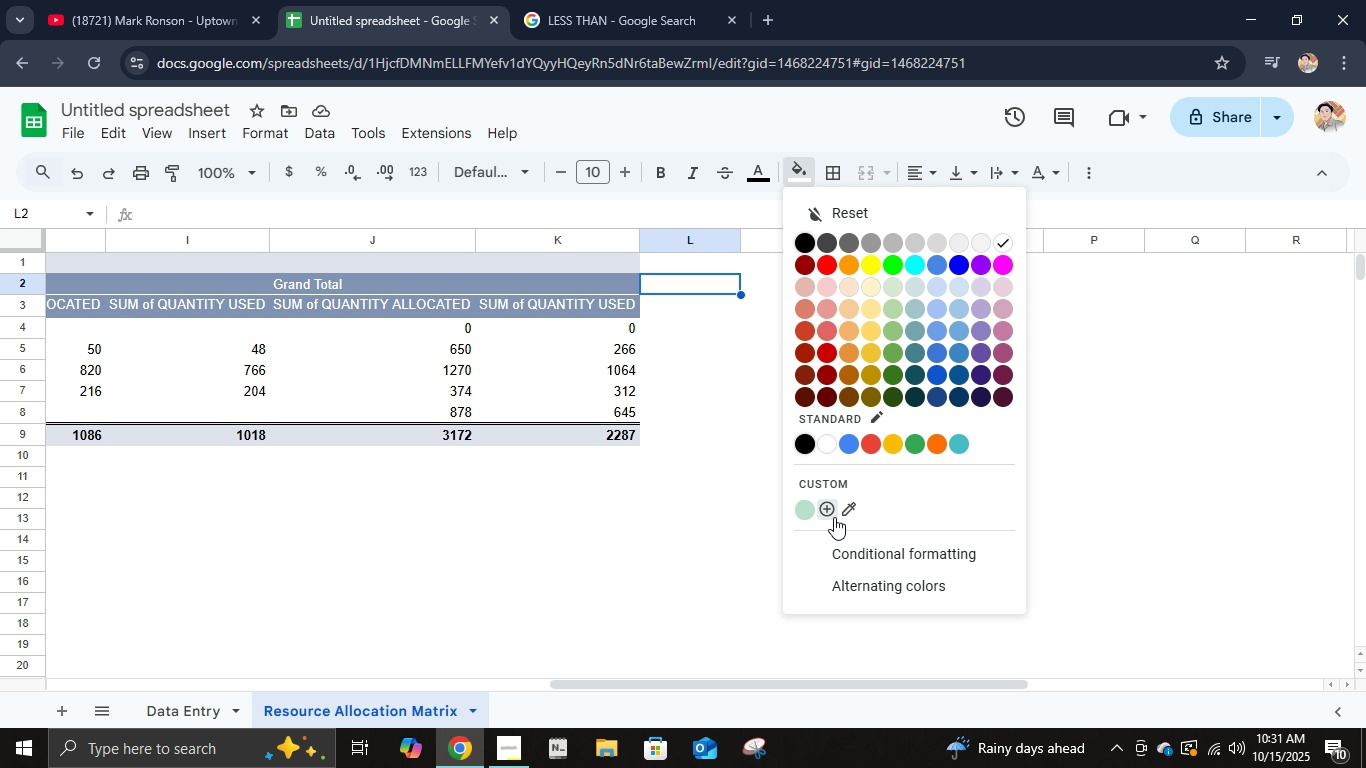 
left_click([849, 508])
 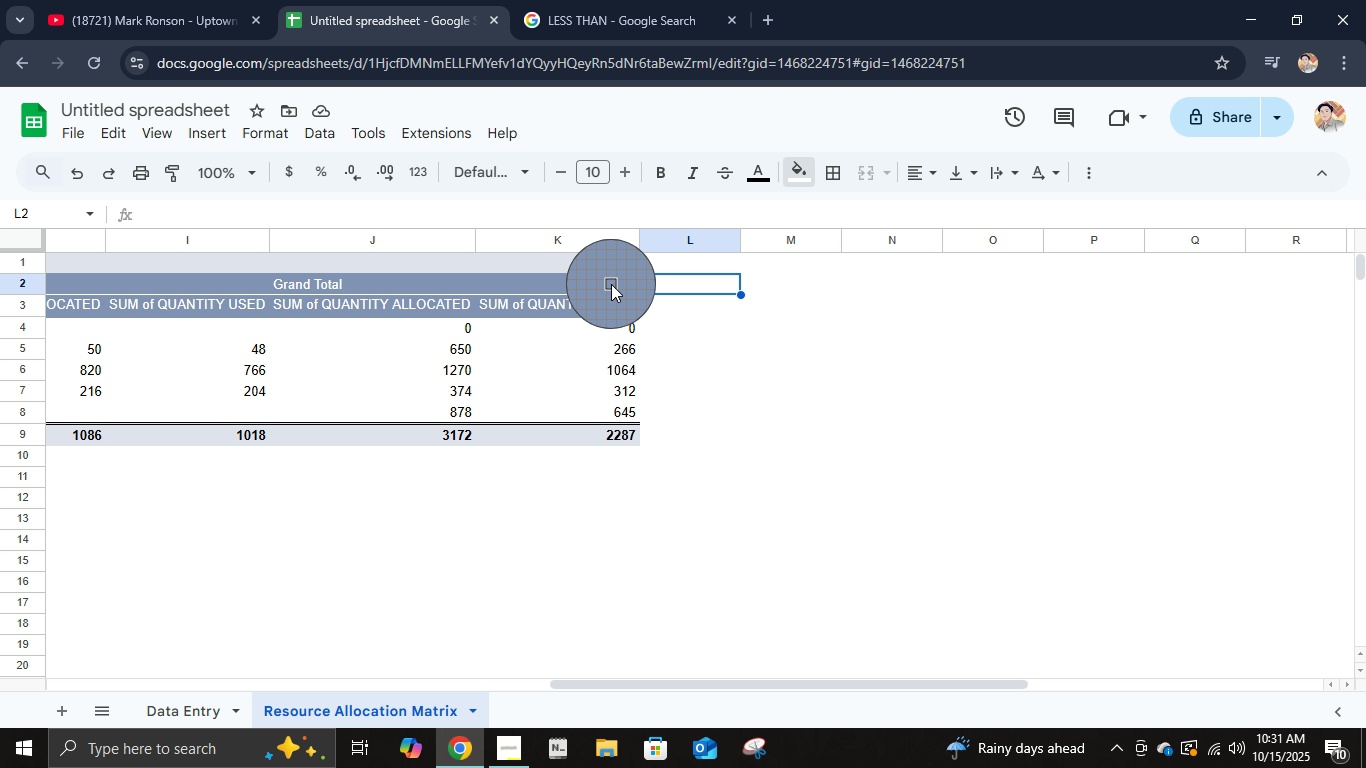 
left_click([611, 284])
 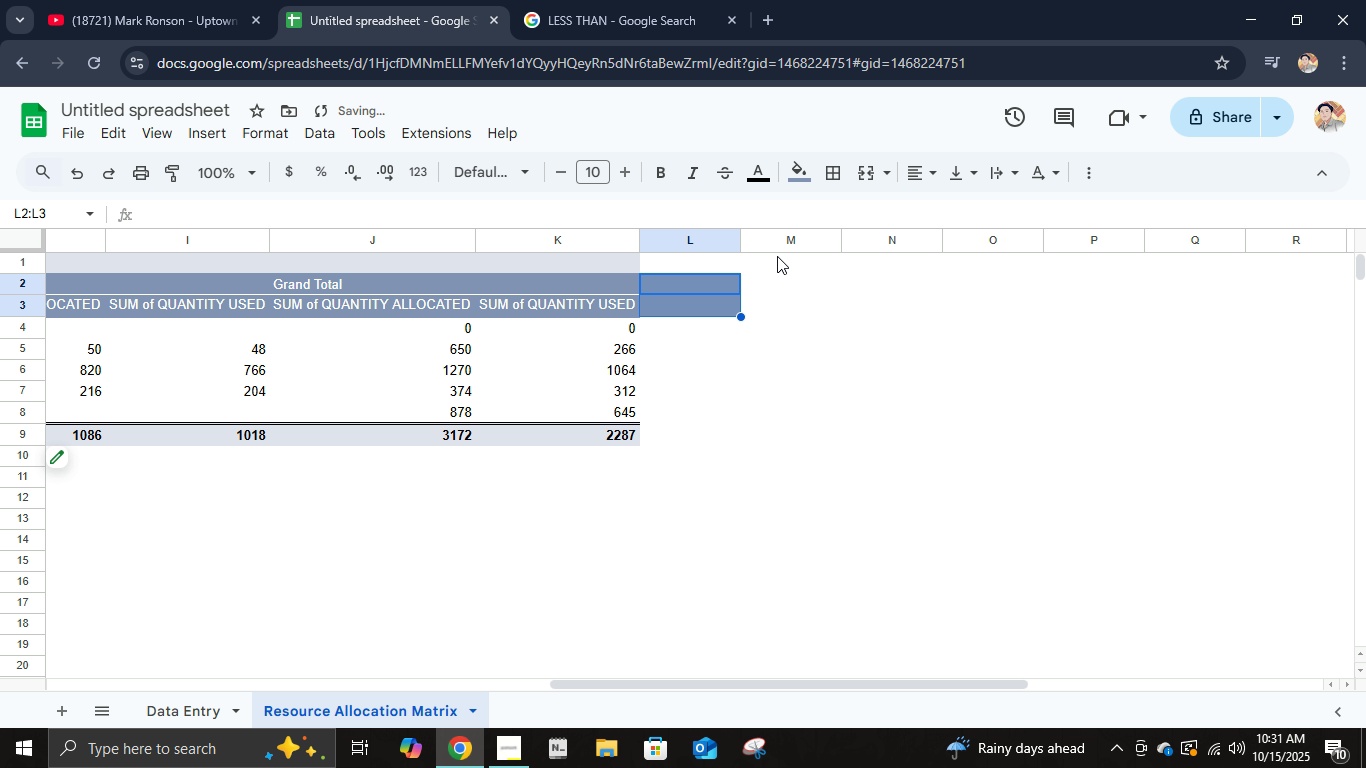 
left_click([654, 425])
 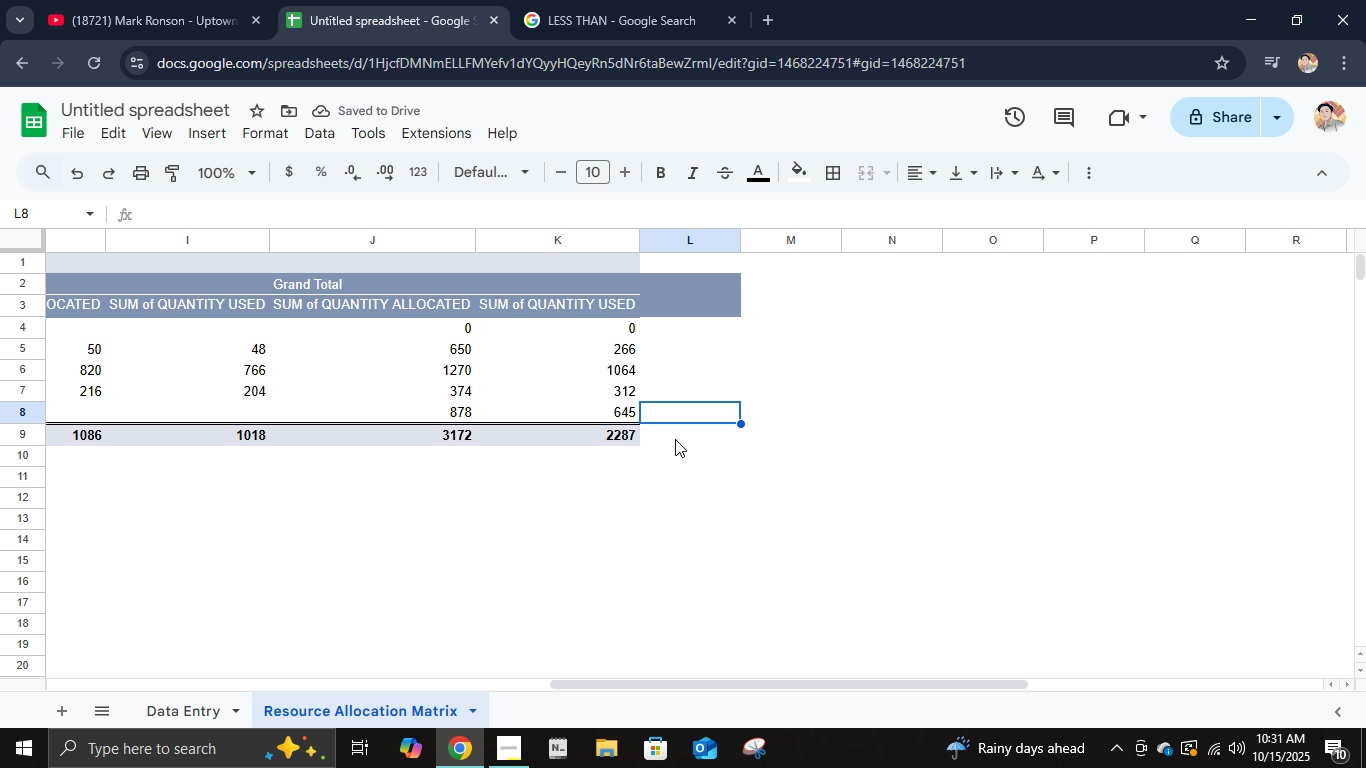 
left_click([675, 439])
 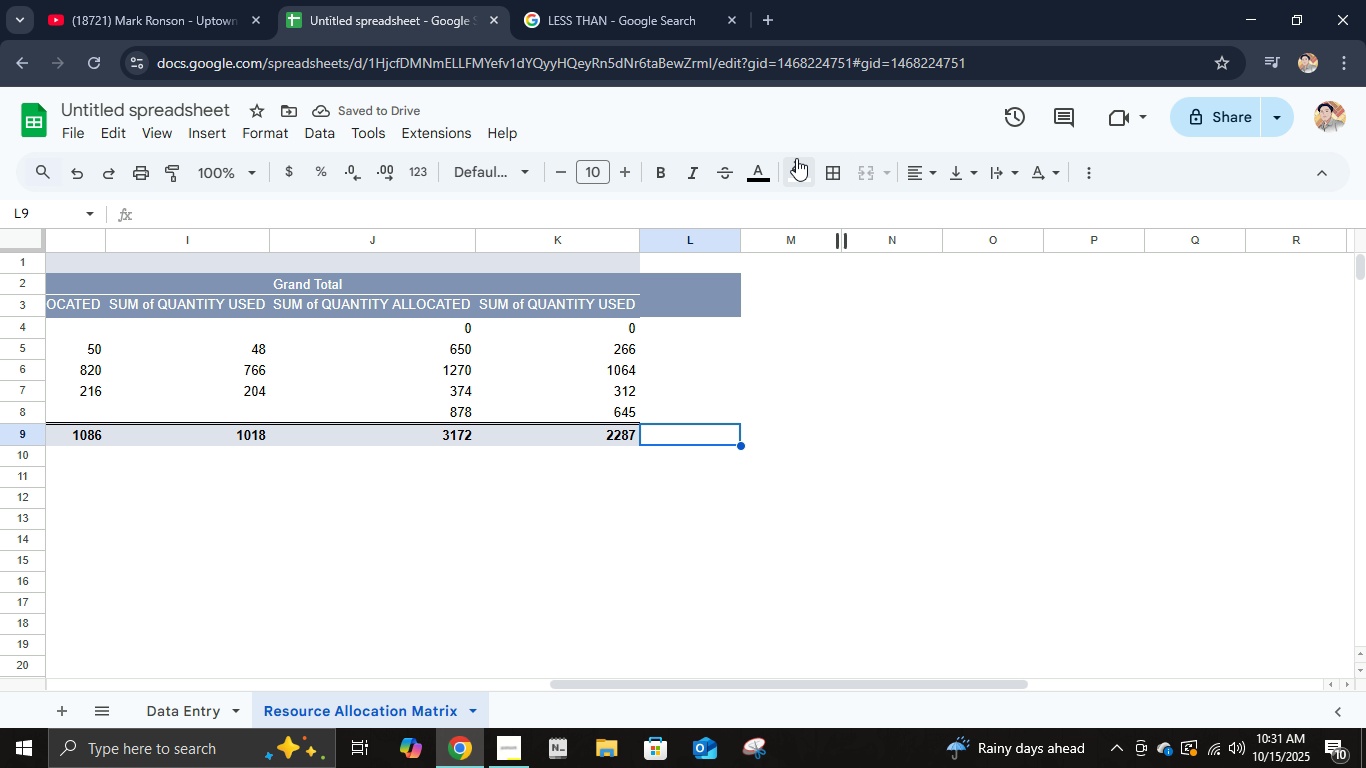 
left_click([796, 158])
 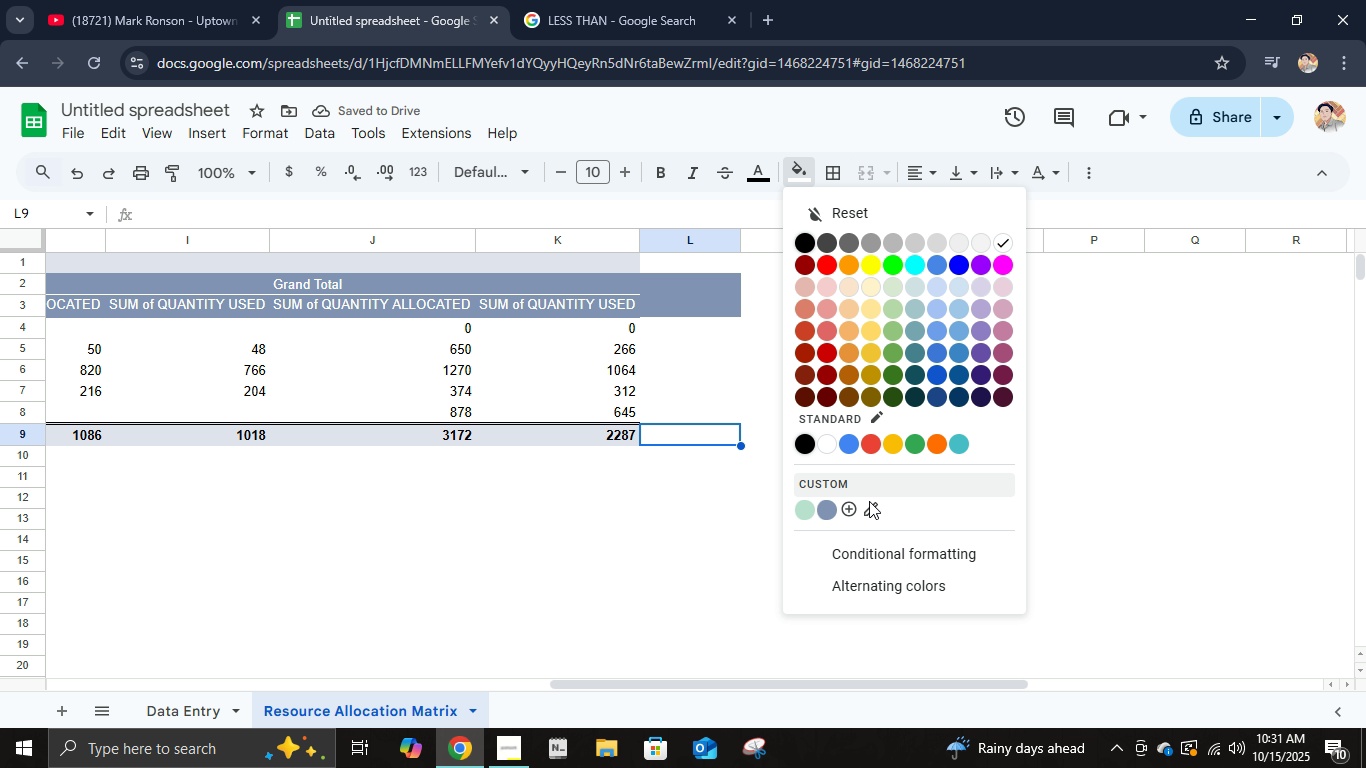 
left_click([873, 506])
 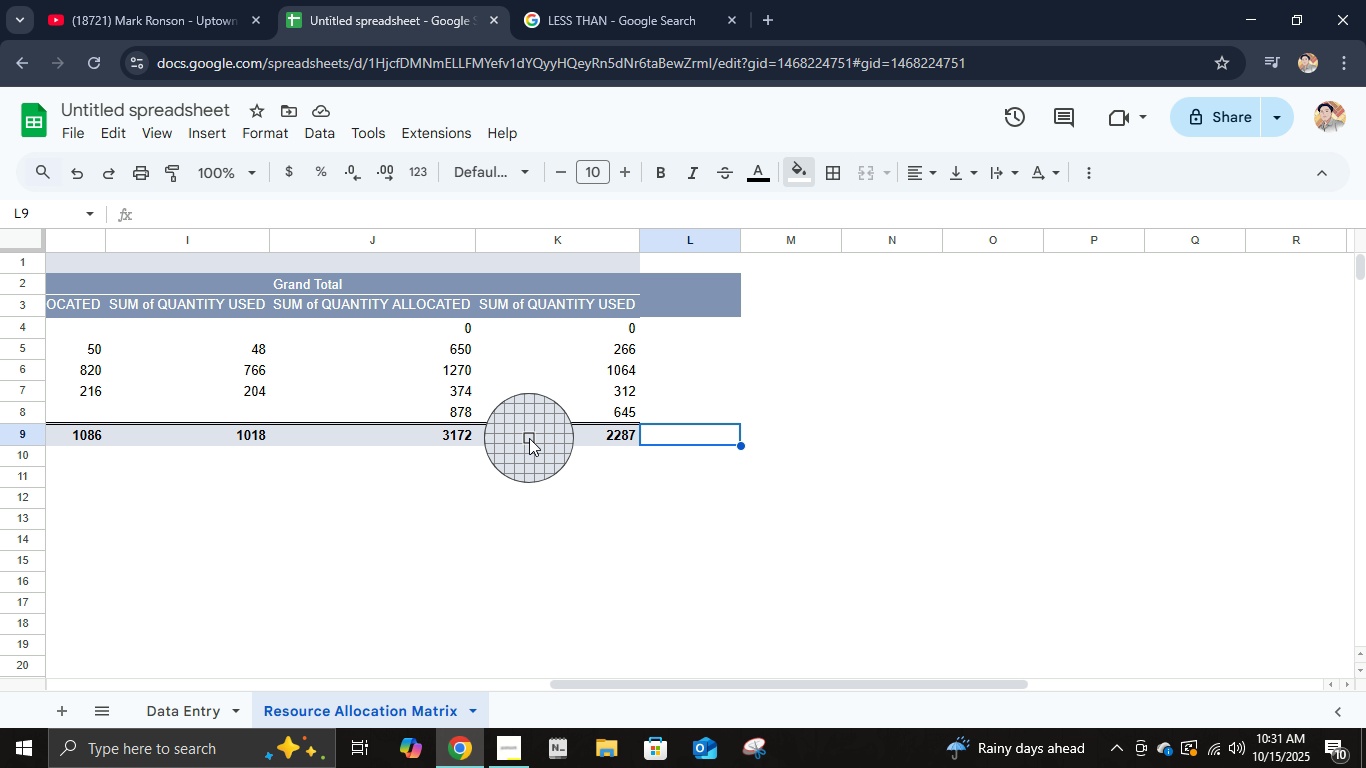 
left_click([529, 438])
 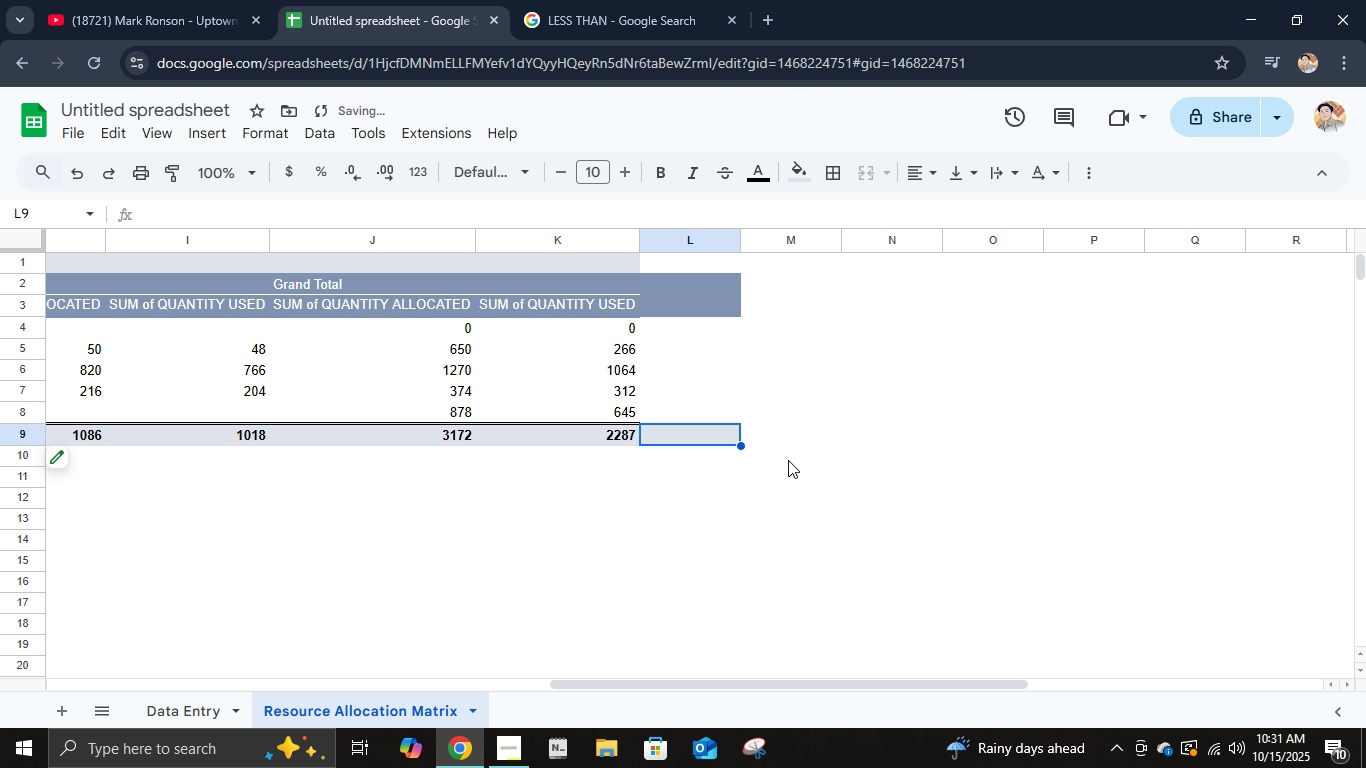 
left_click([786, 455])
 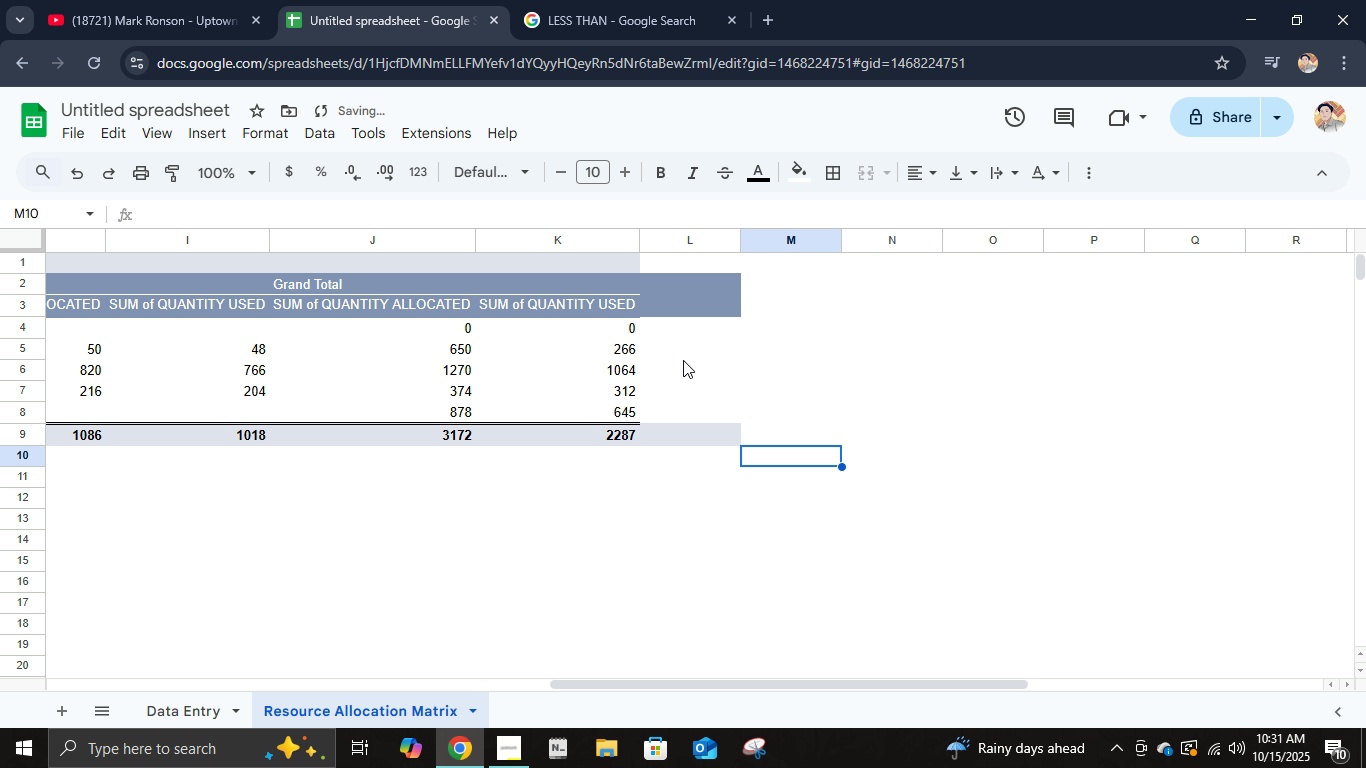 
left_click([682, 356])
 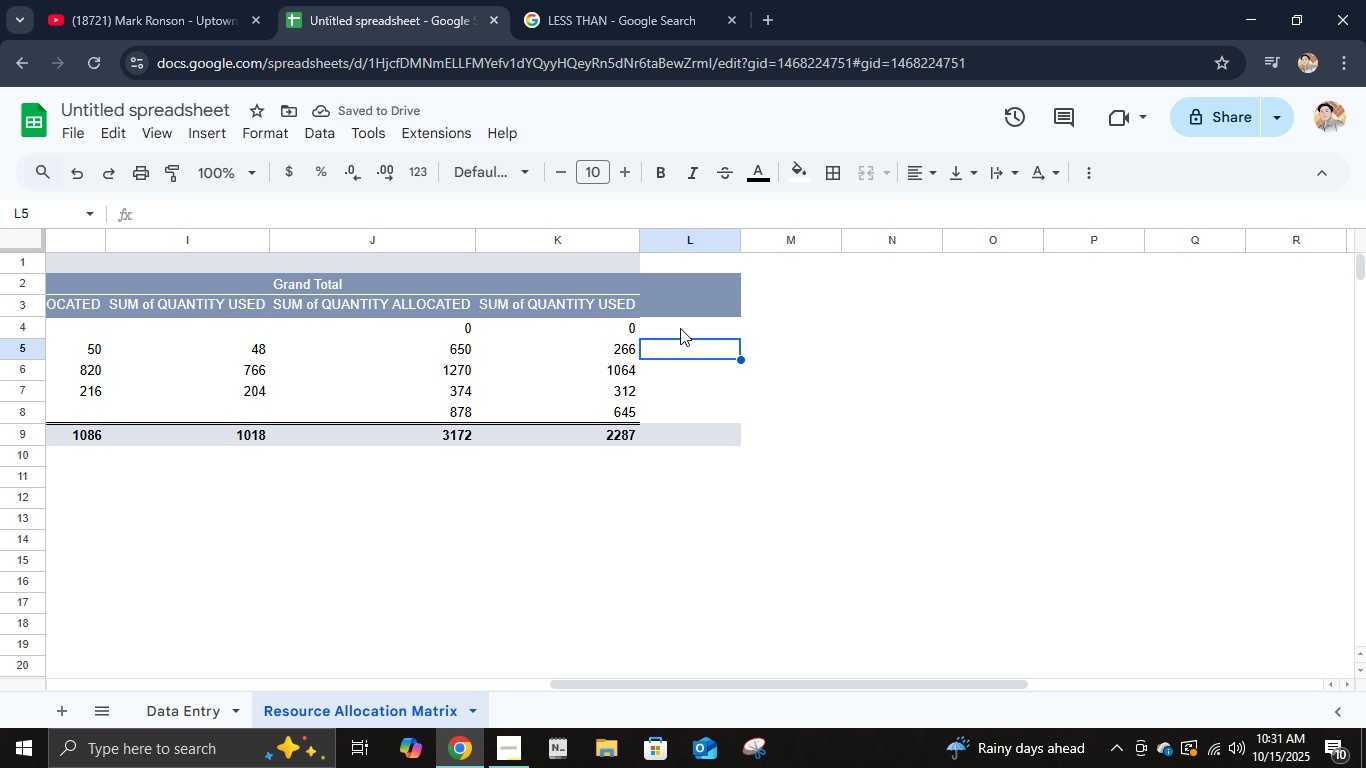 
left_click([680, 328])
 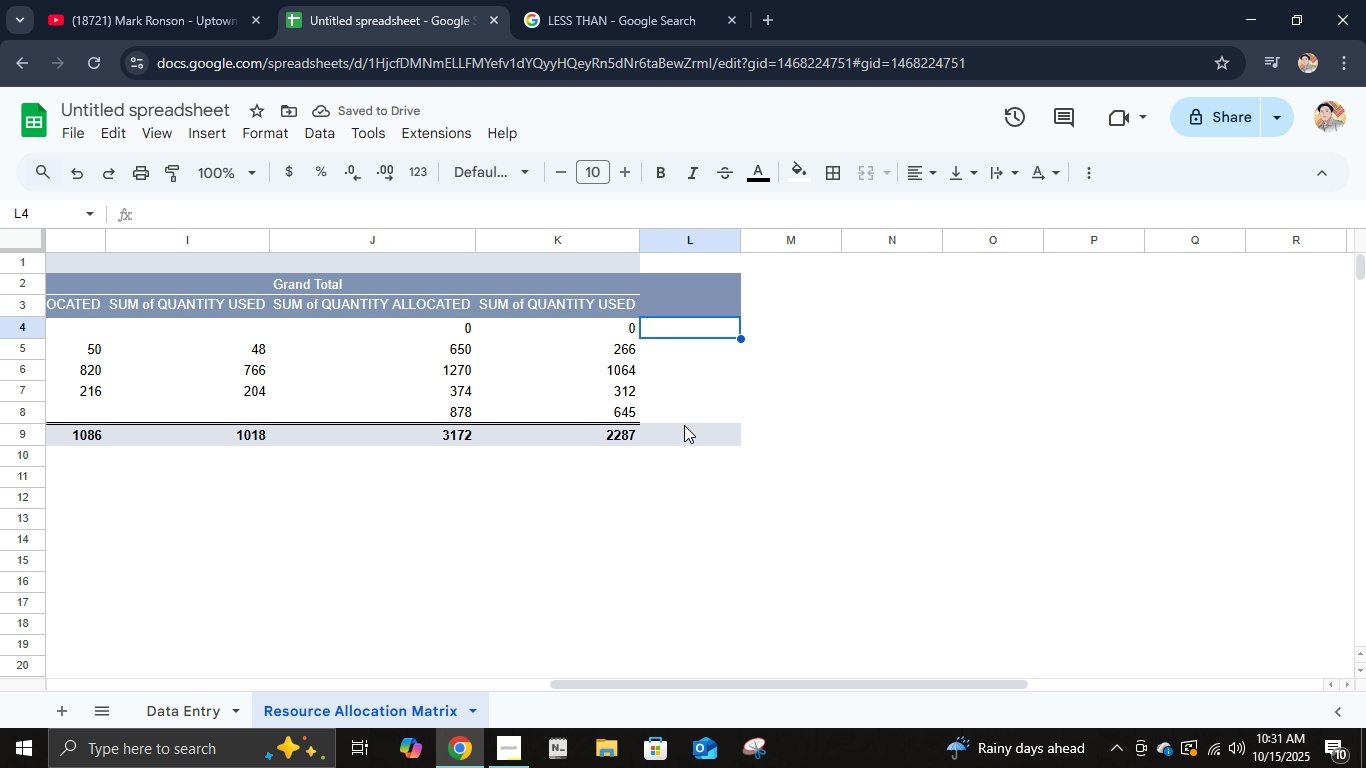 
left_click([682, 421])
 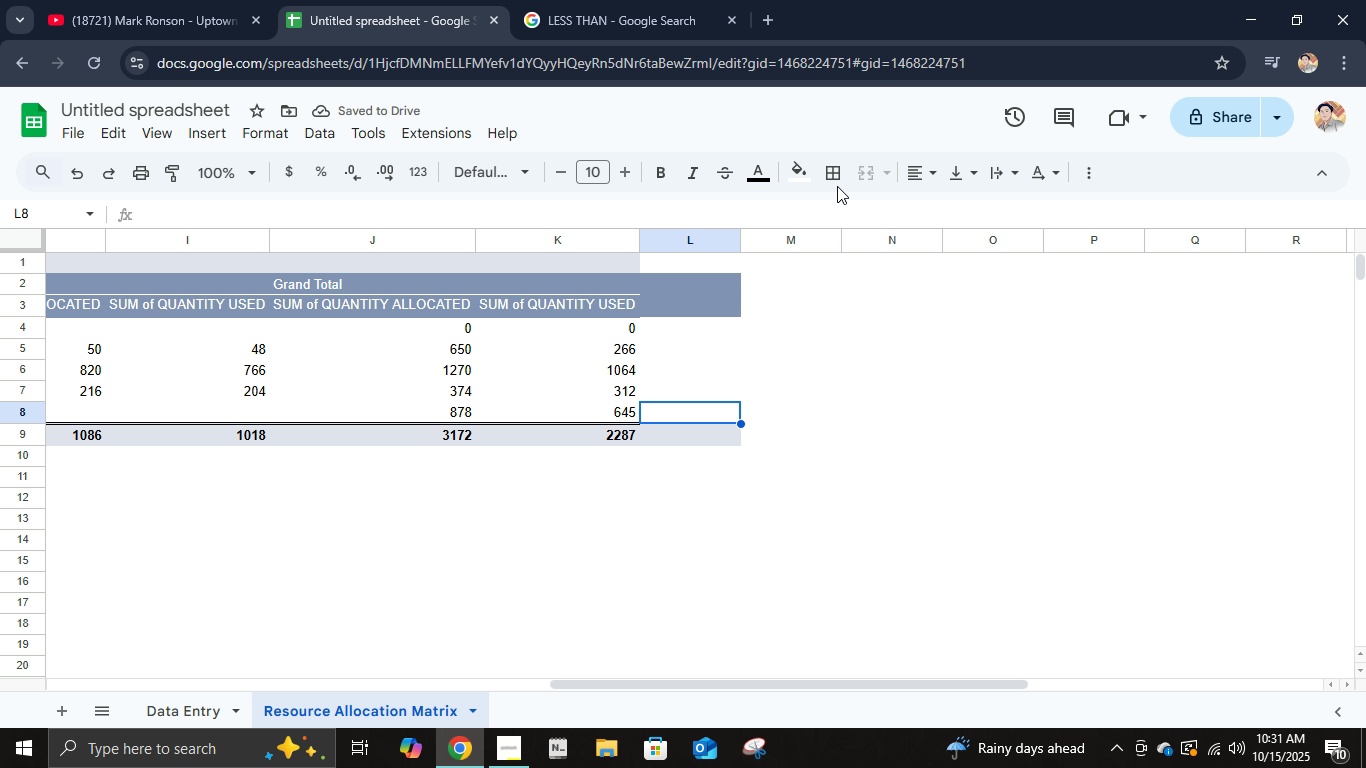 
left_click([836, 181])
 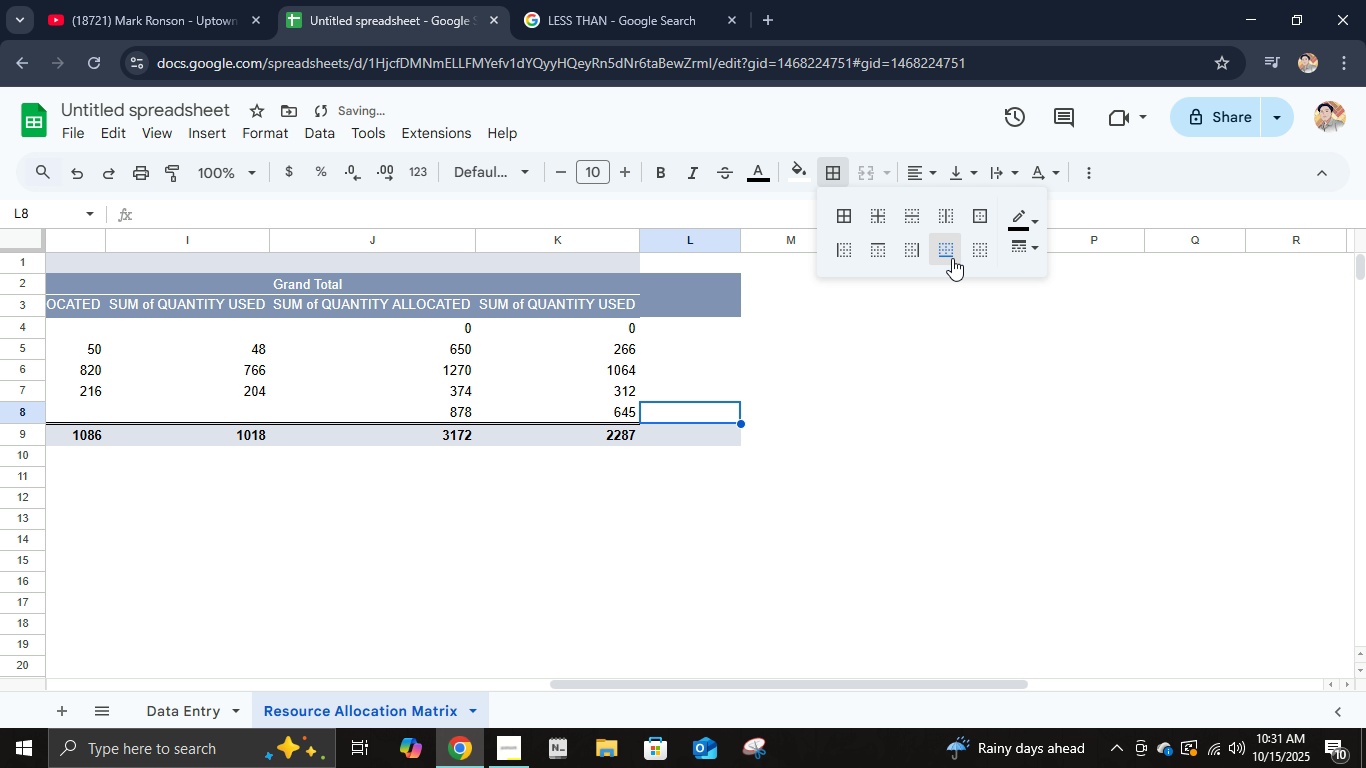 
left_click([1026, 229])
 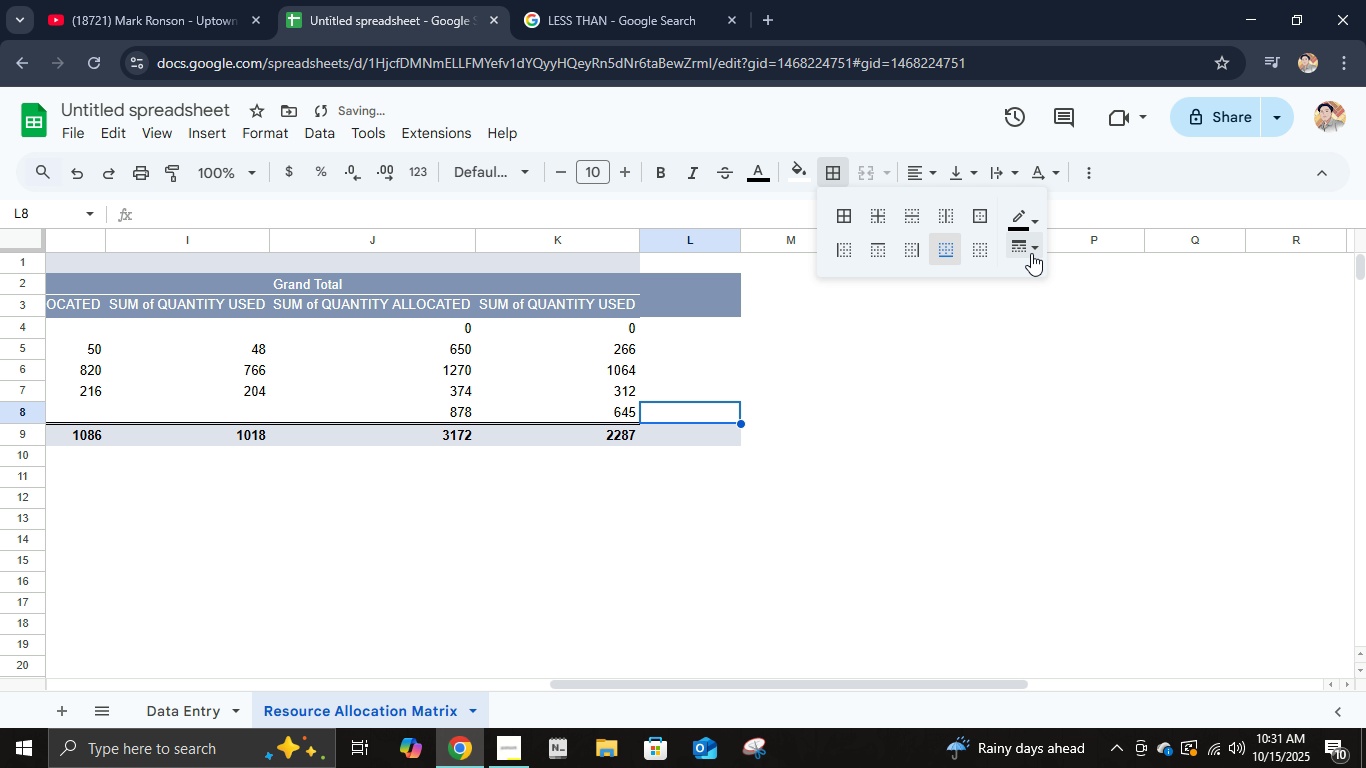 
double_click([1033, 254])
 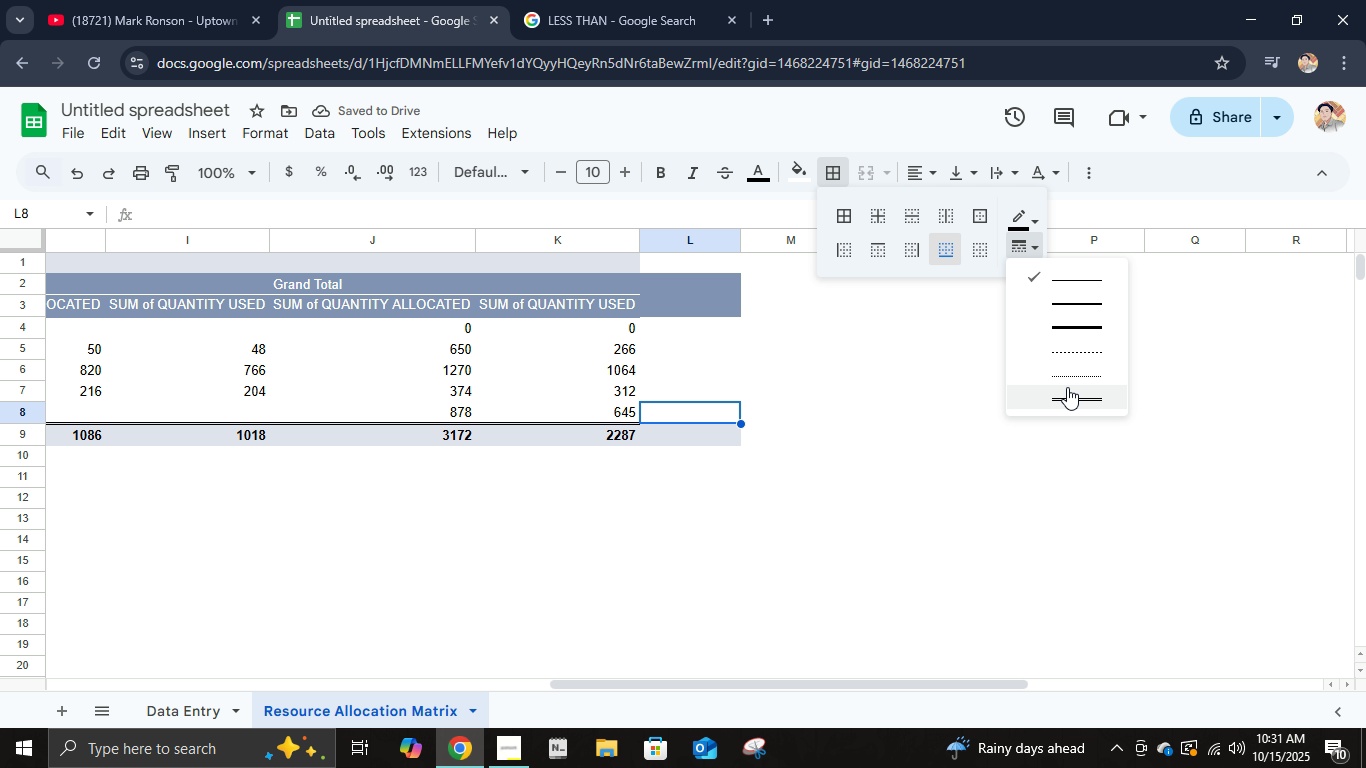 
left_click([1068, 387])
 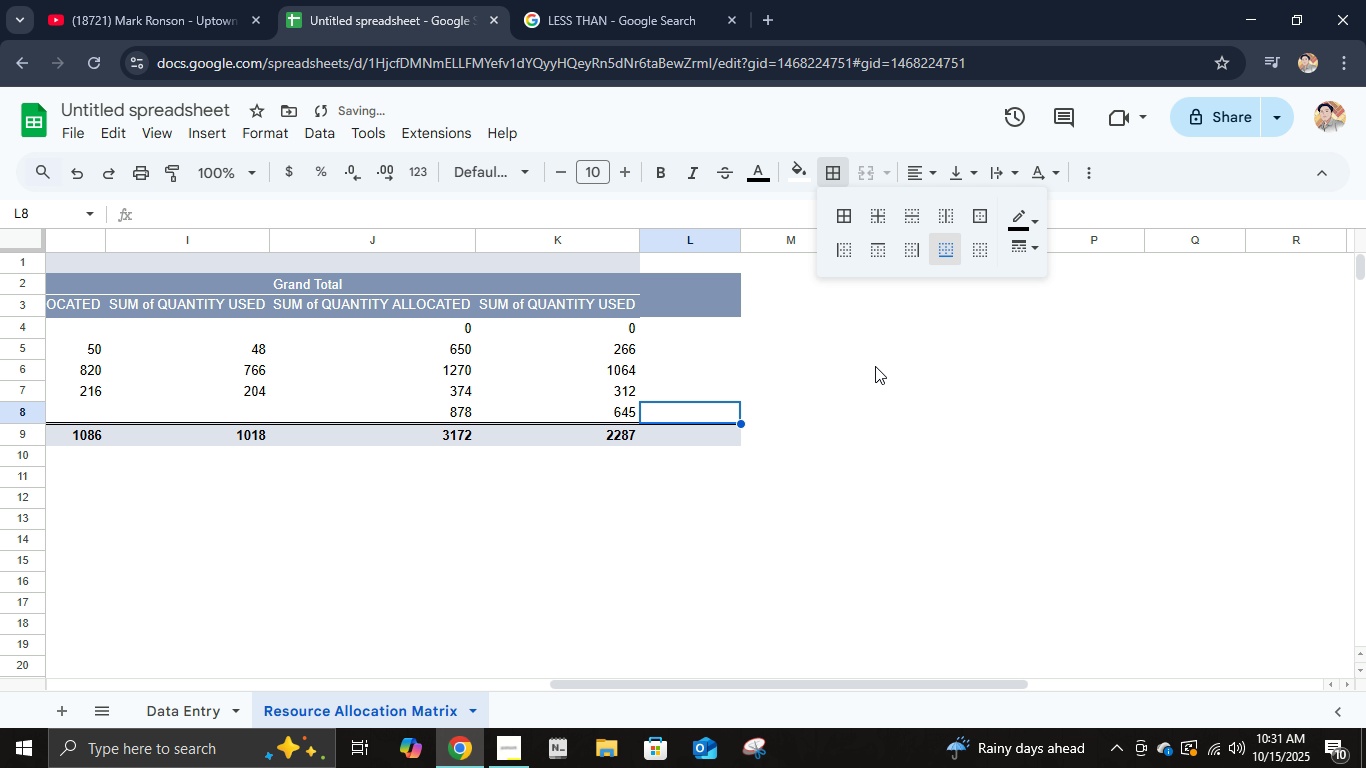 
left_click([874, 366])
 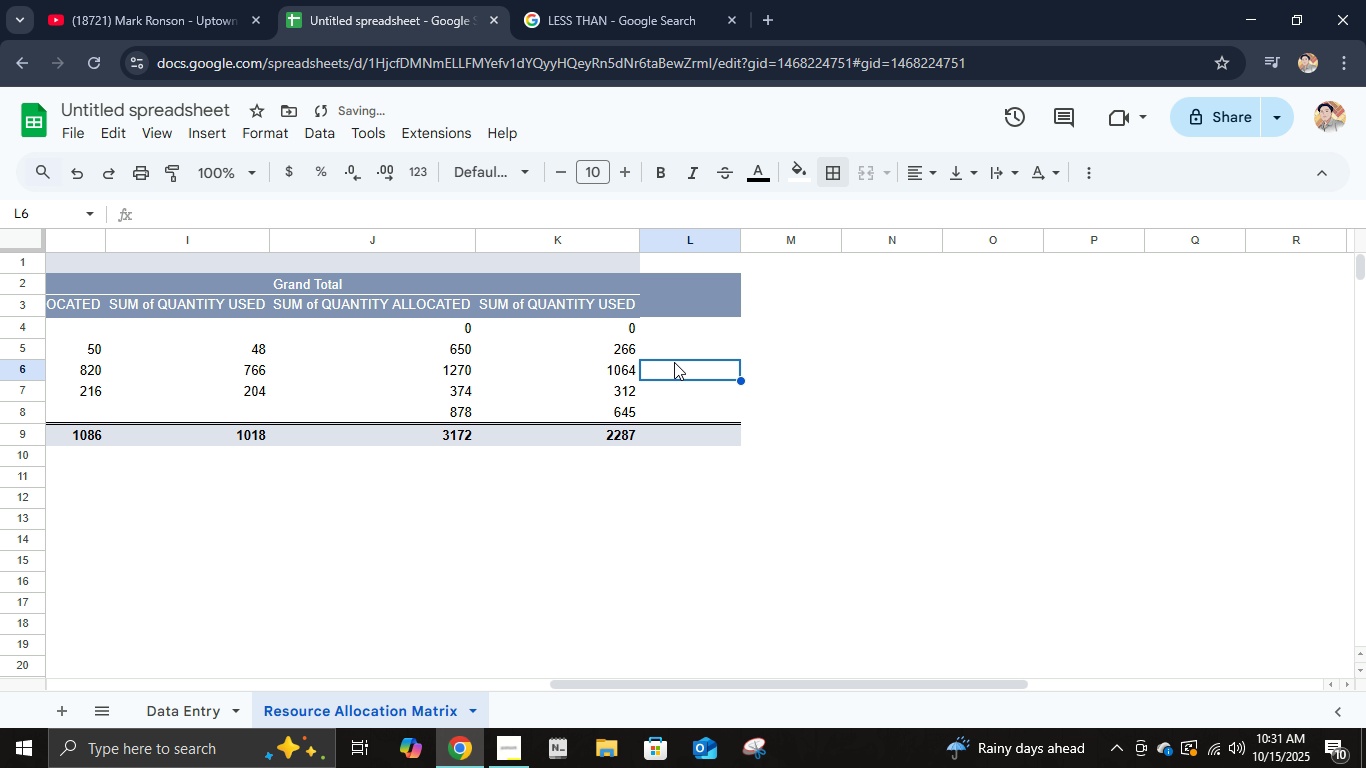 
double_click([668, 335])
 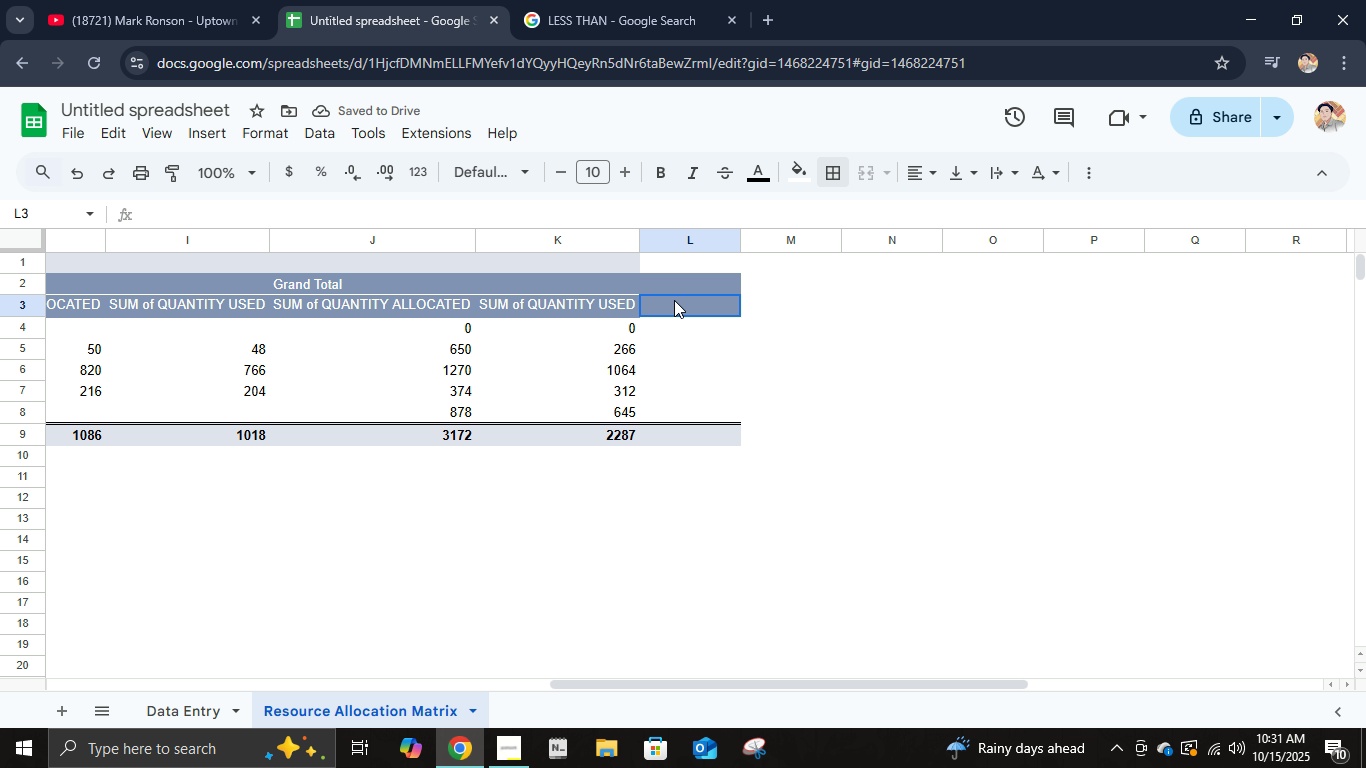 
triple_click([674, 300])
 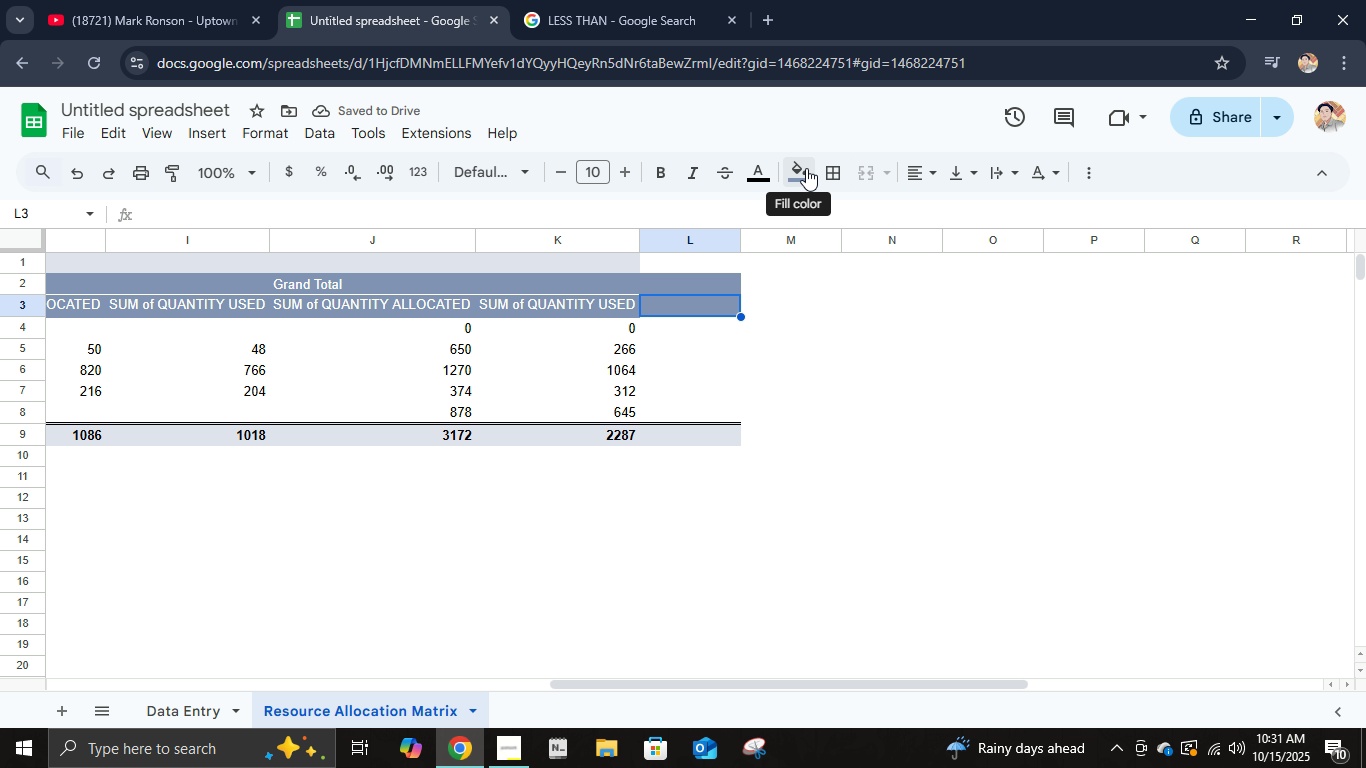 
left_click([806, 167])
 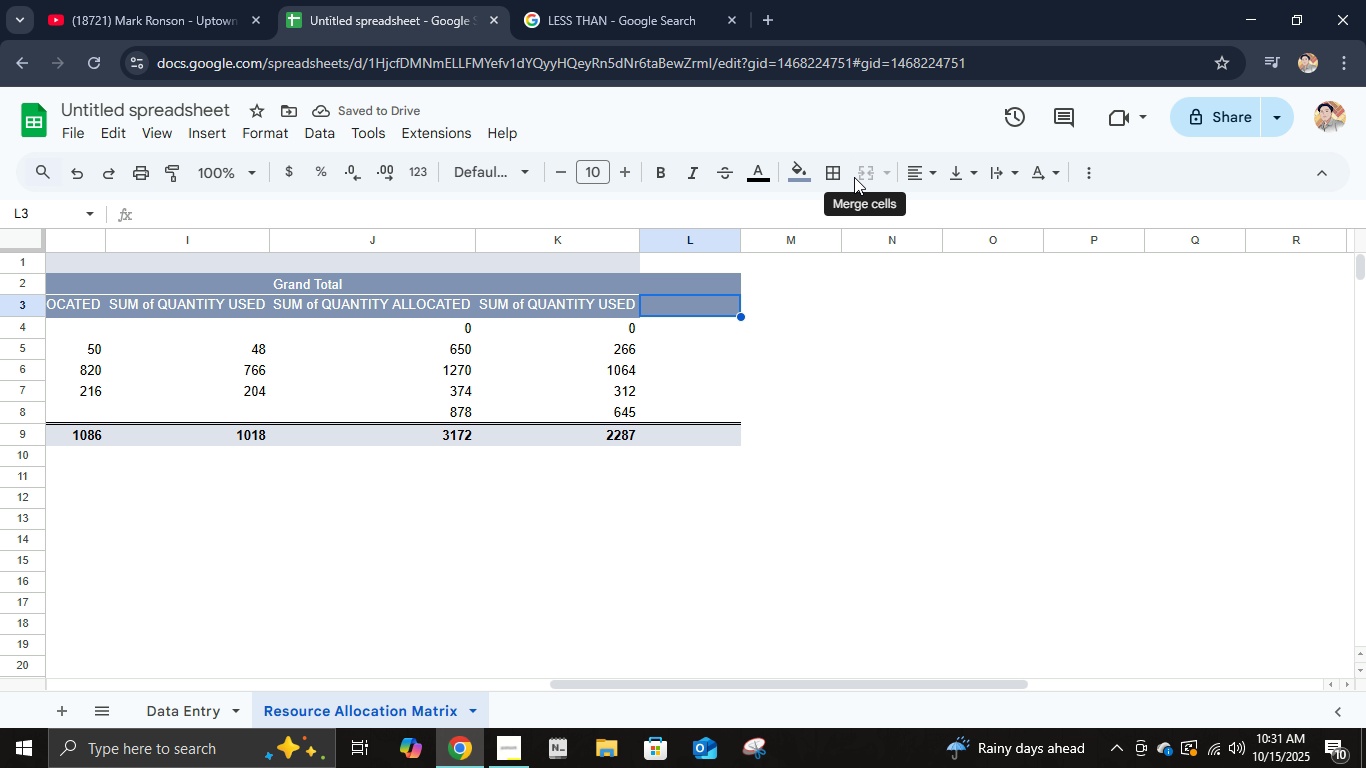 
left_click([840, 174])
 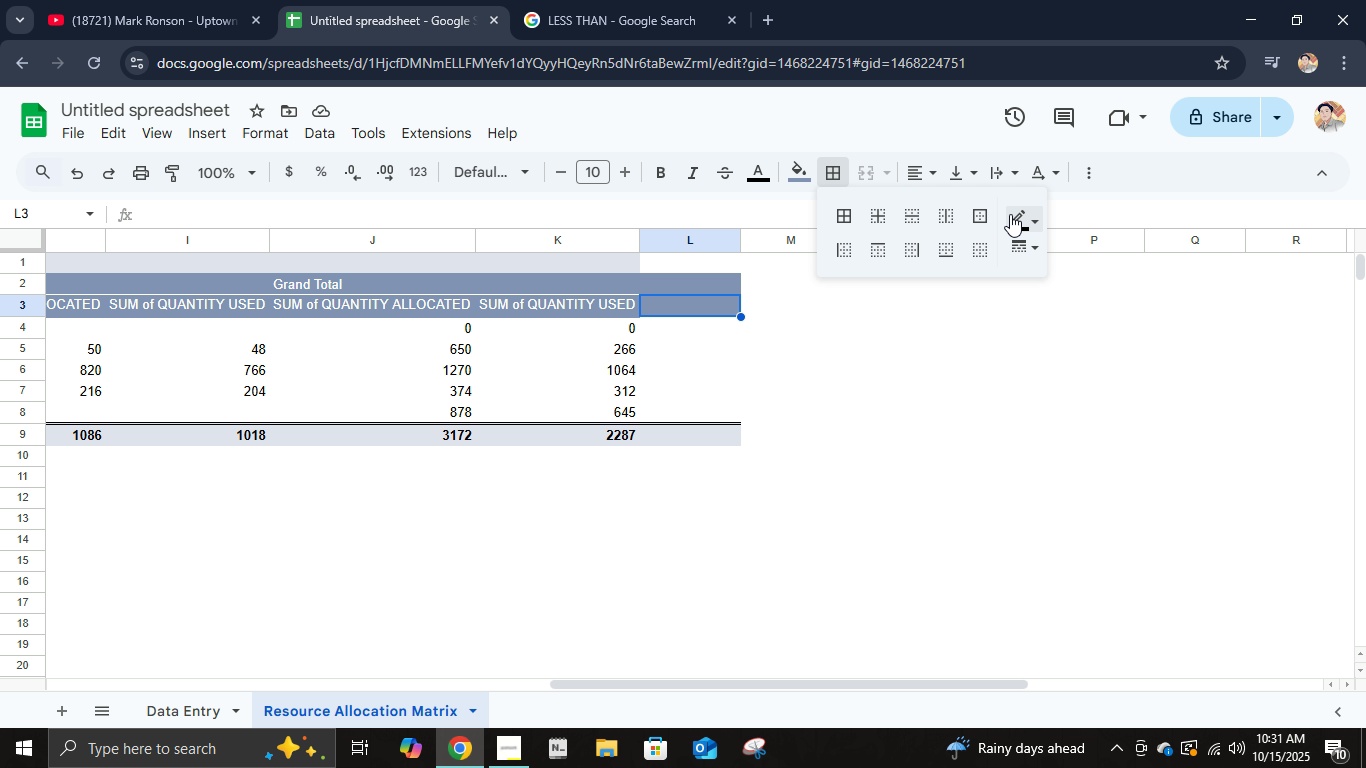 
left_click([1010, 214])
 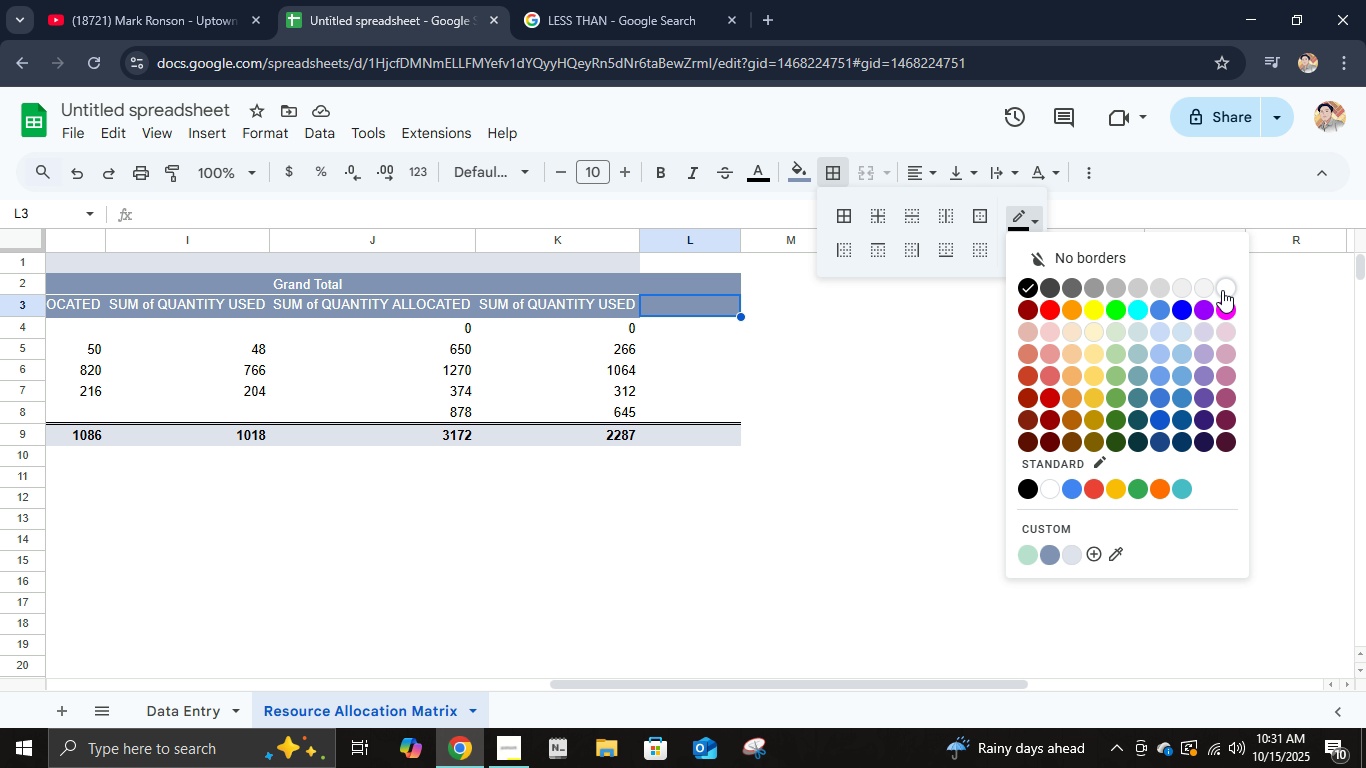 
left_click([1222, 290])
 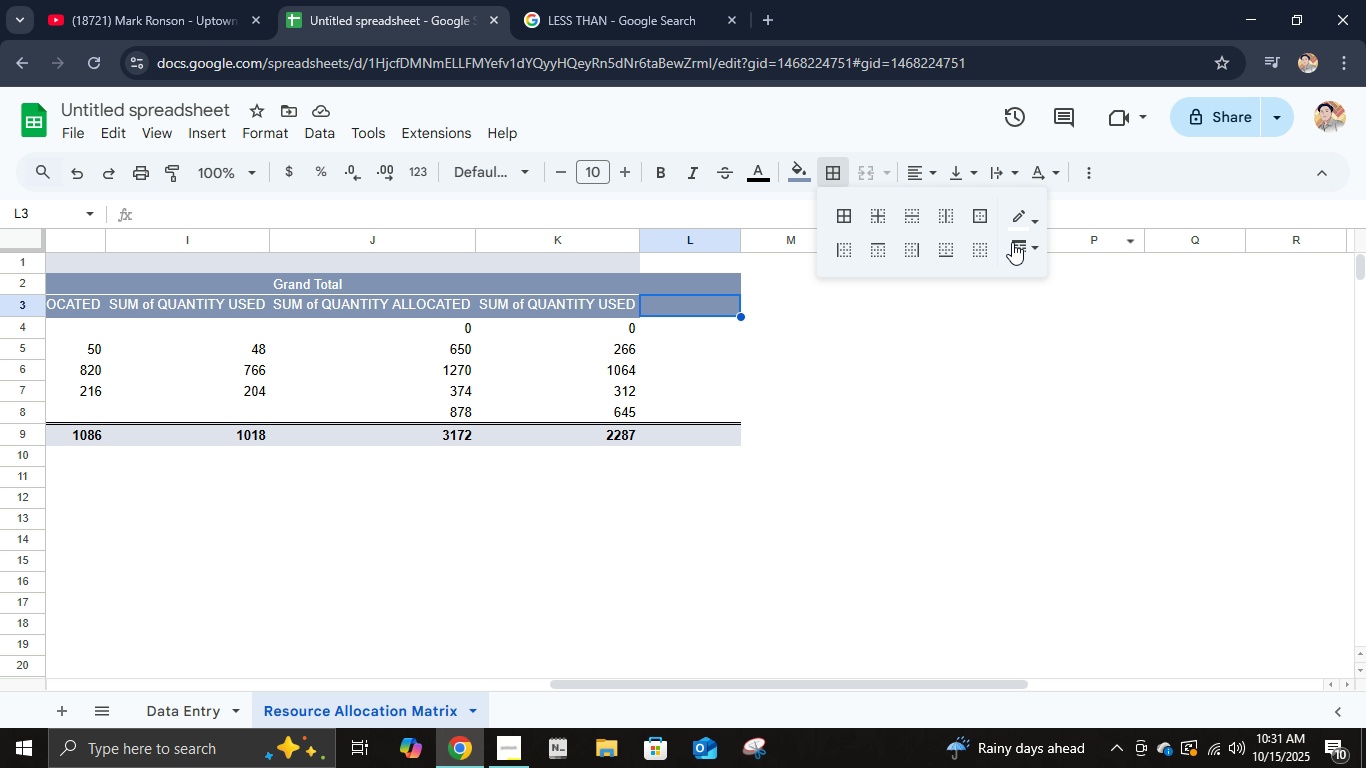 
left_click([1025, 244])
 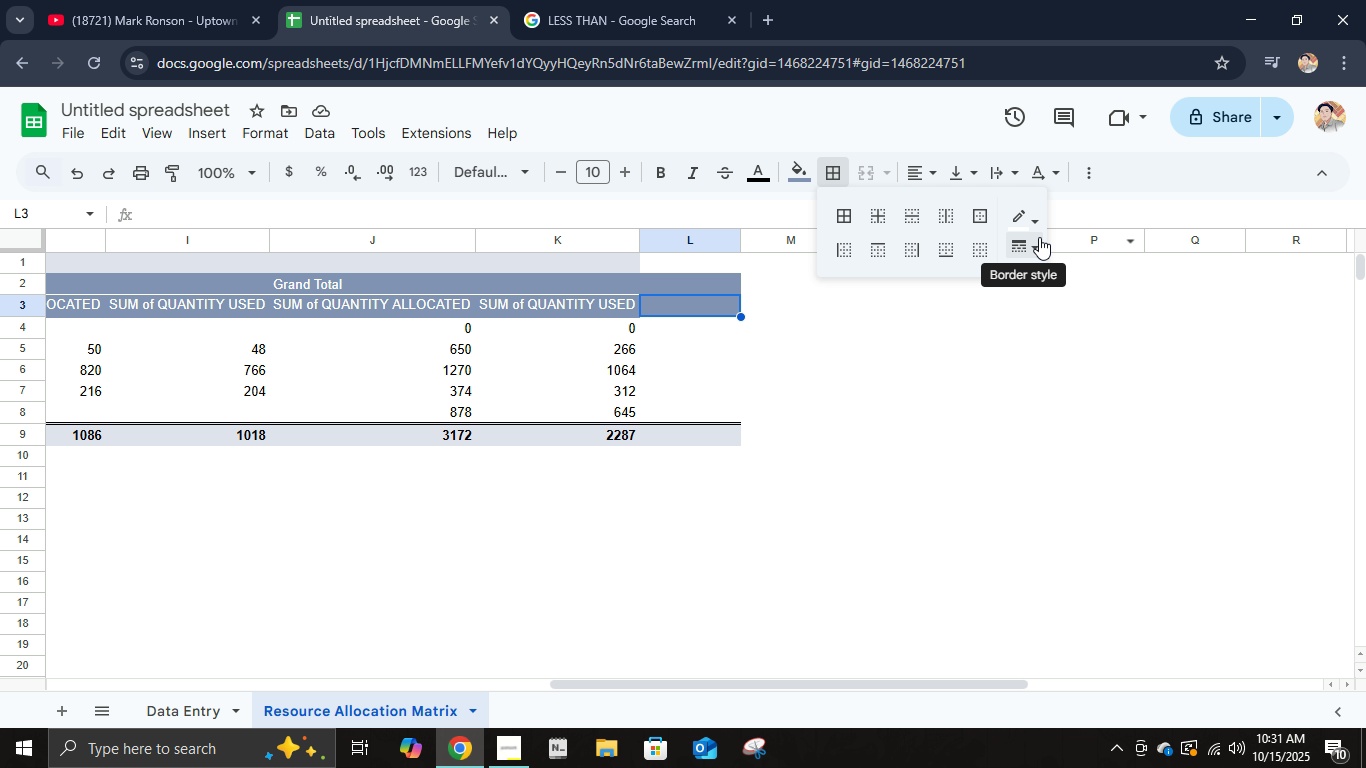 
left_click([1032, 247])
 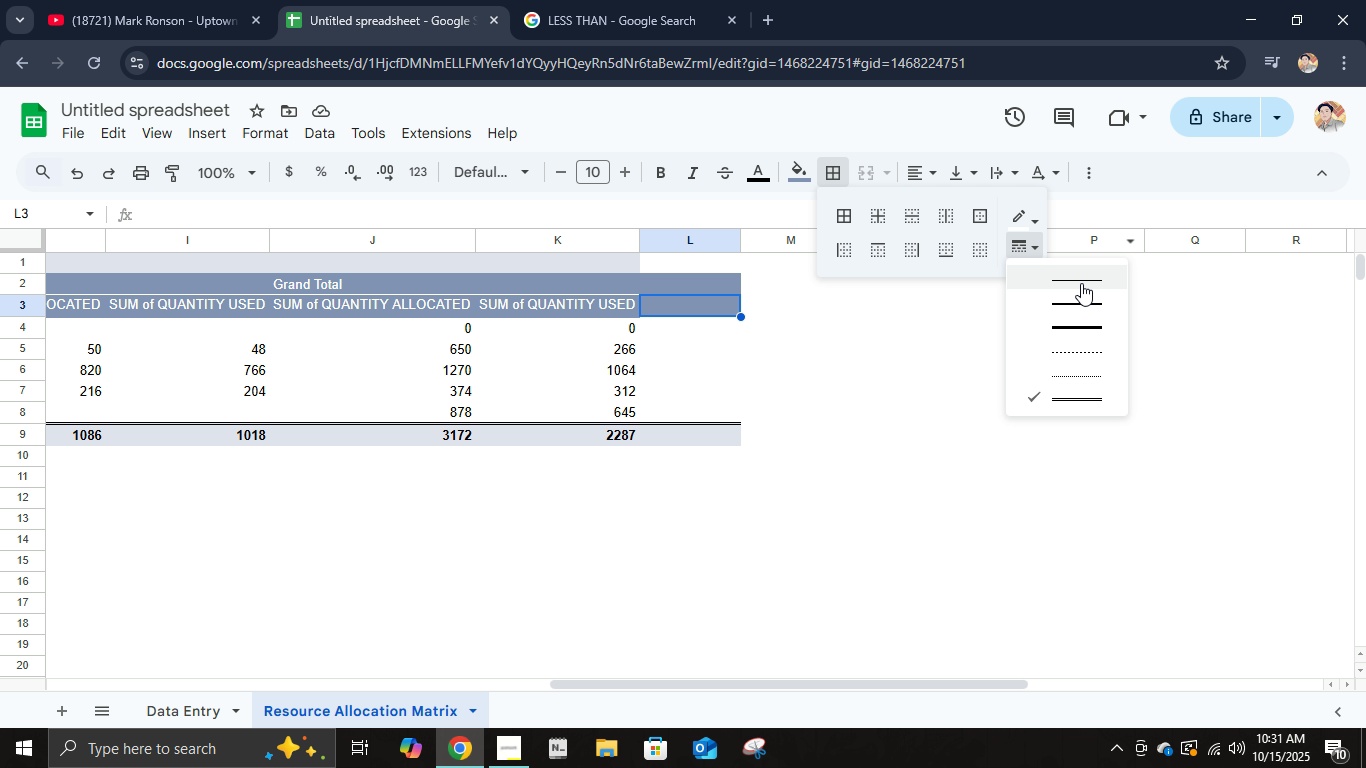 
left_click([1079, 277])
 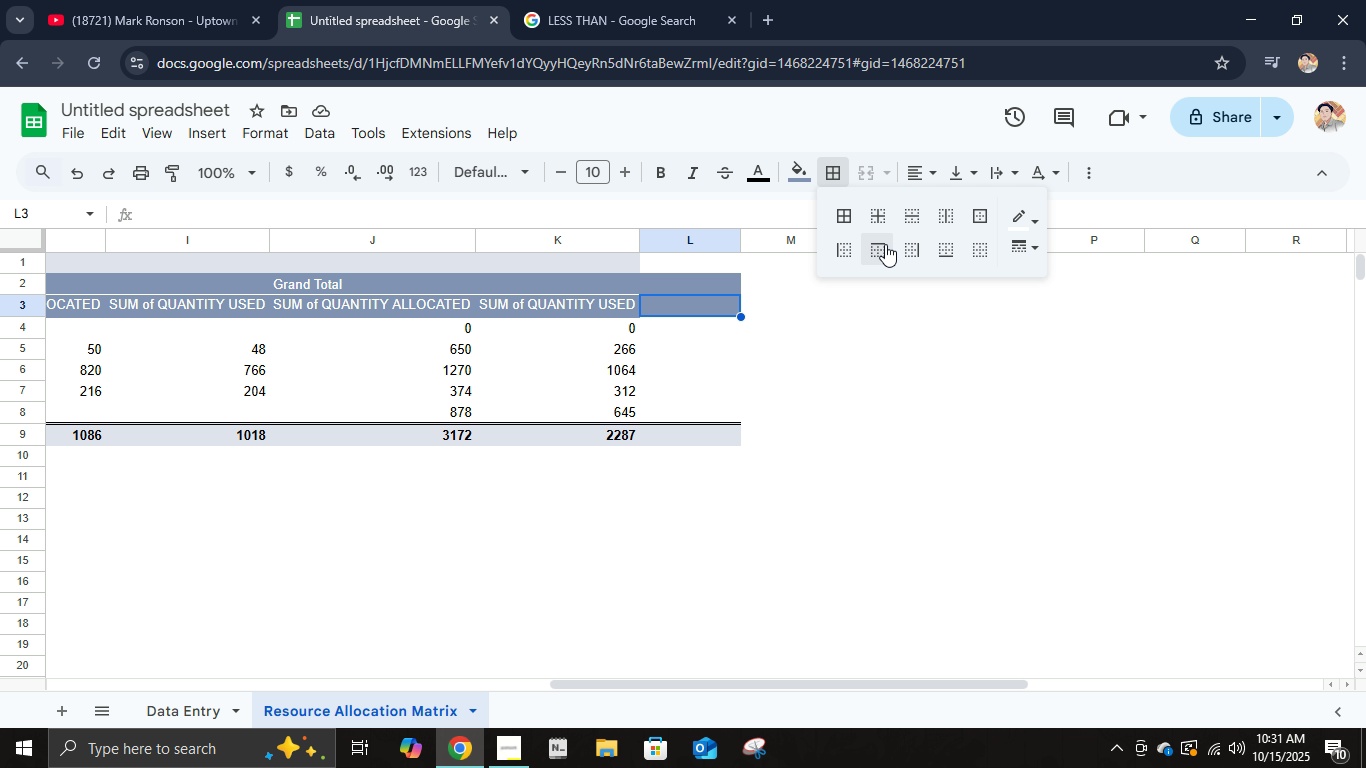 
left_click([887, 249])
 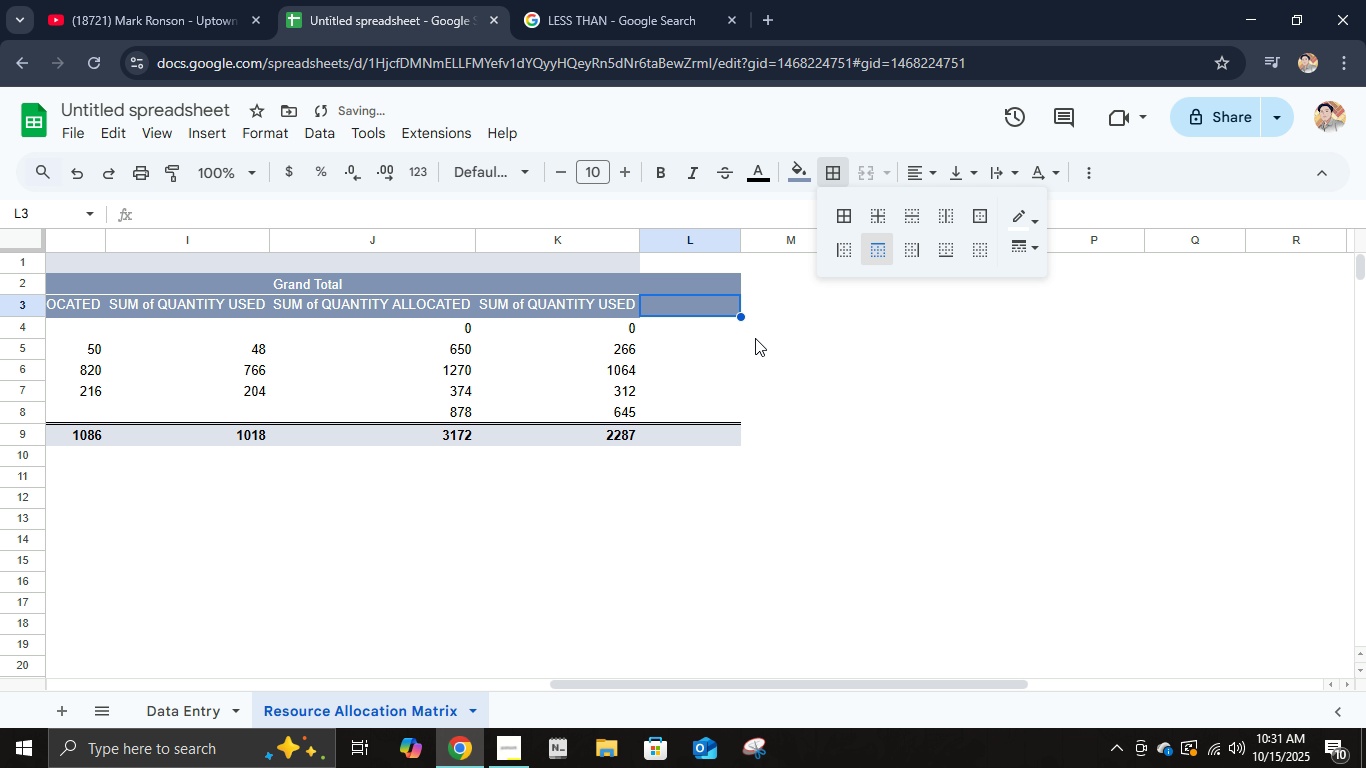 
left_click([755, 338])
 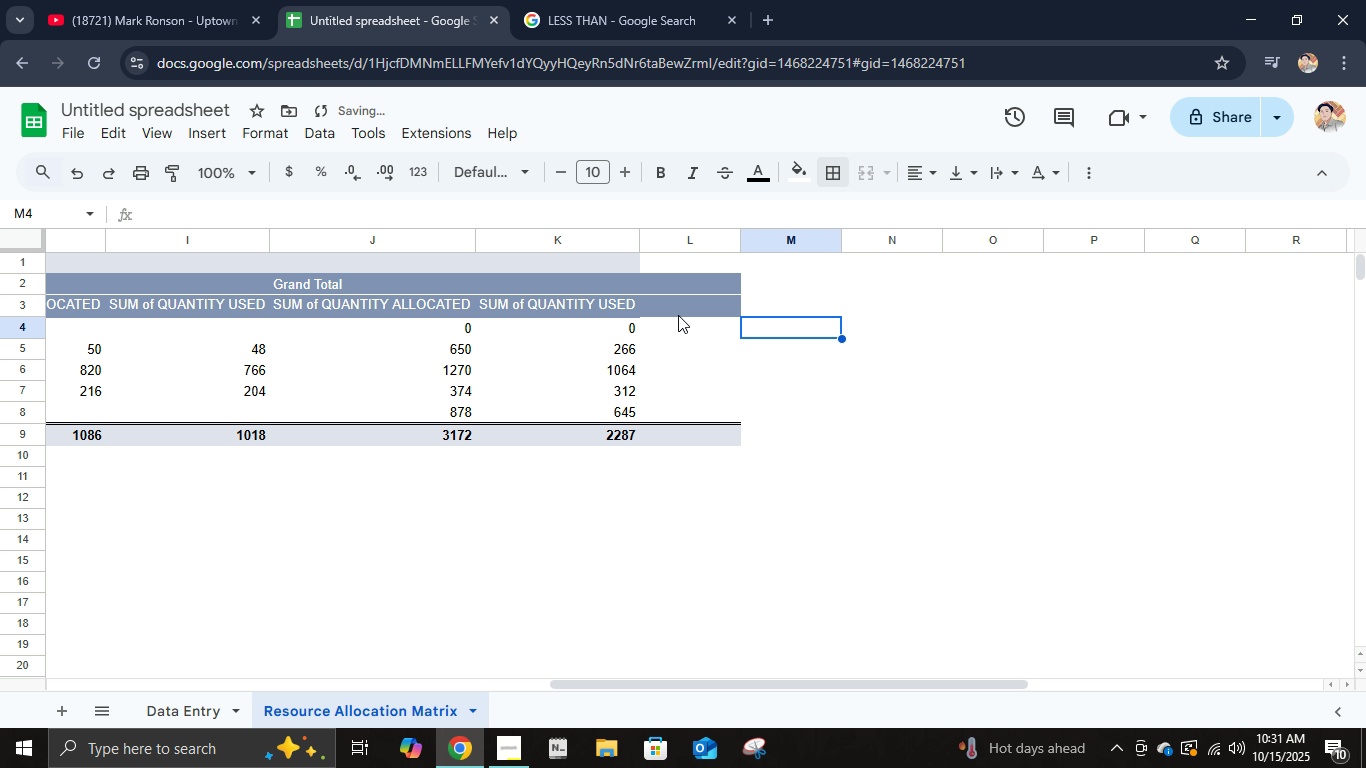 
left_click([678, 313])
 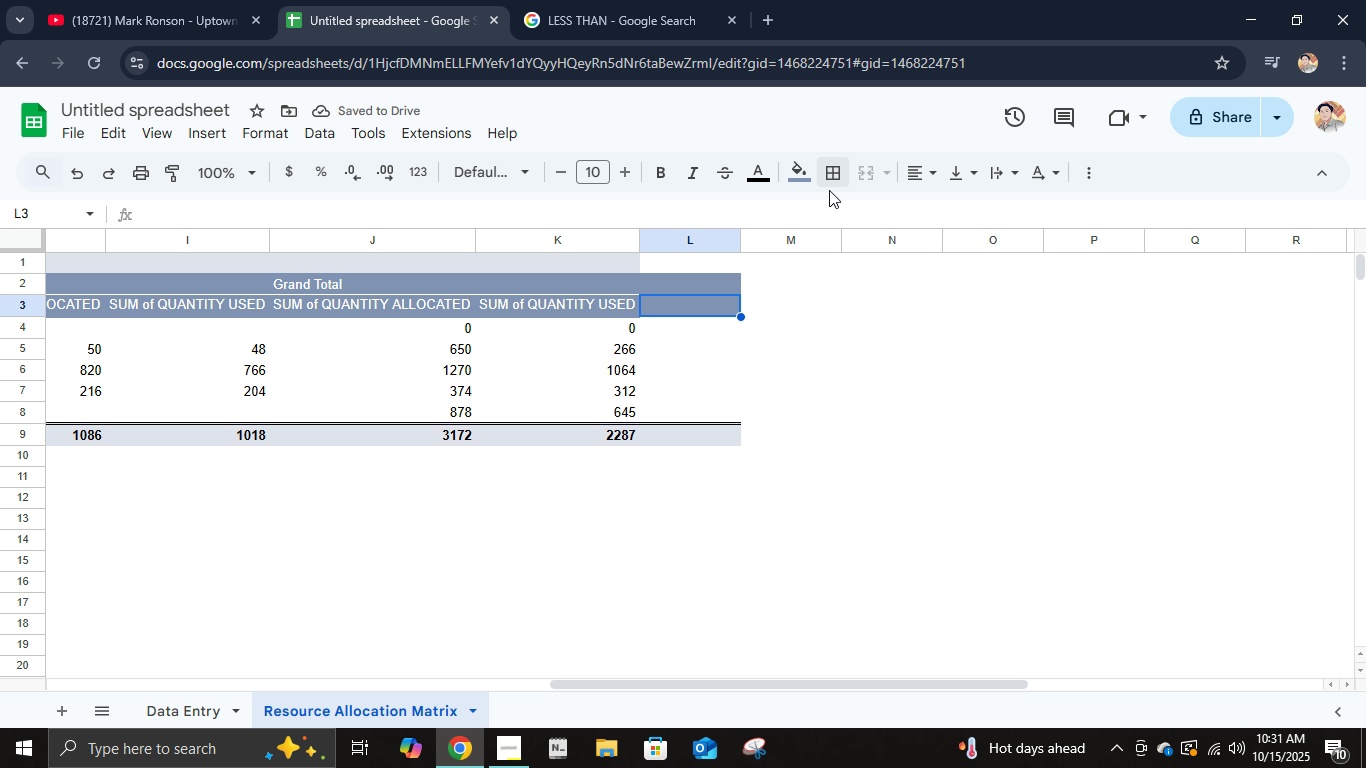 
left_click([842, 169])
 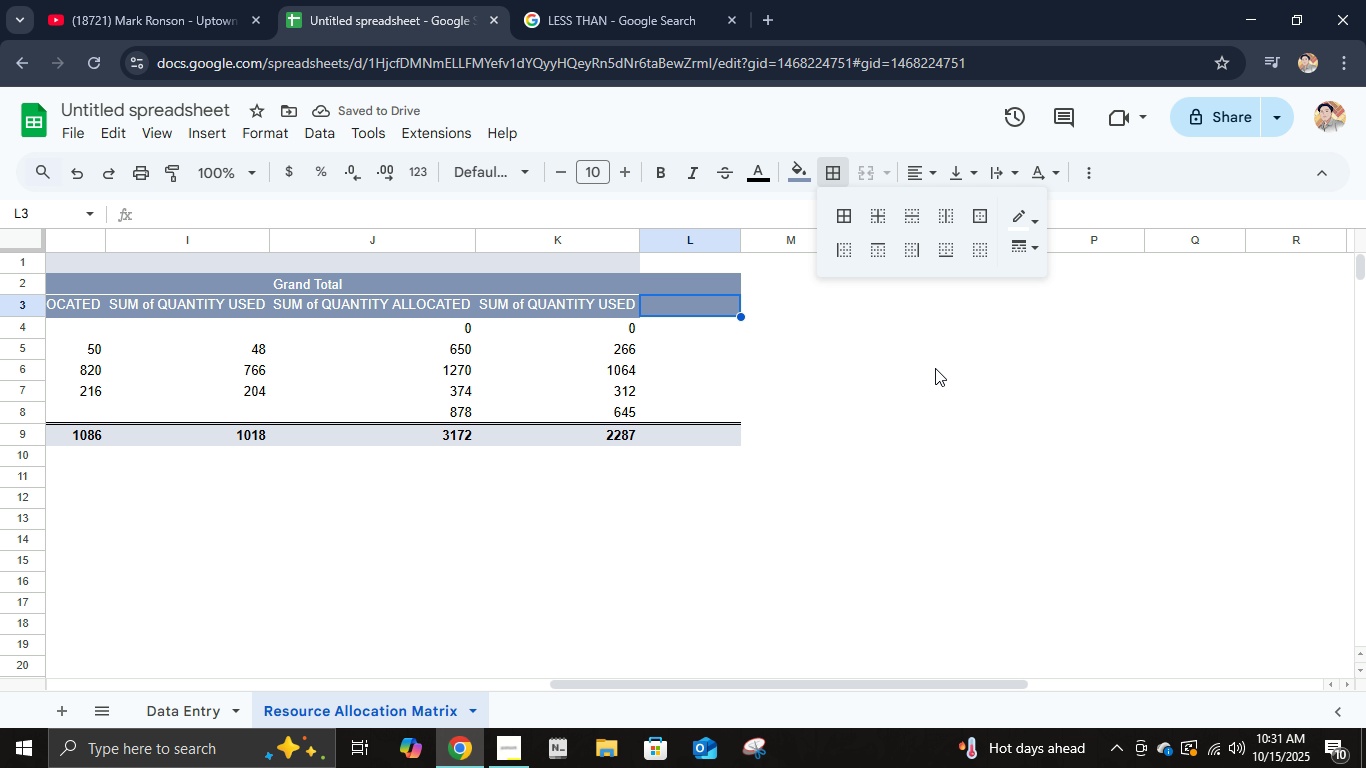 
left_click([934, 370])
 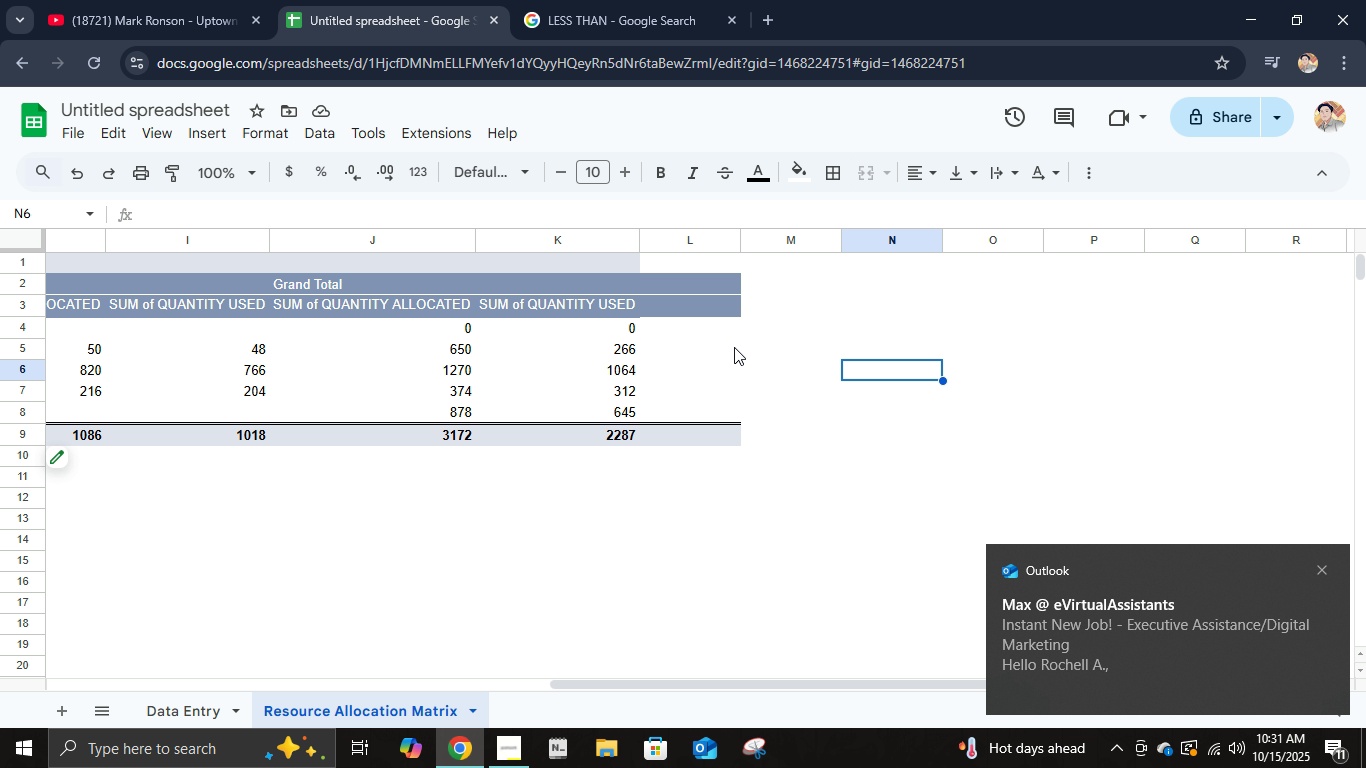 
key(Control+Z)
 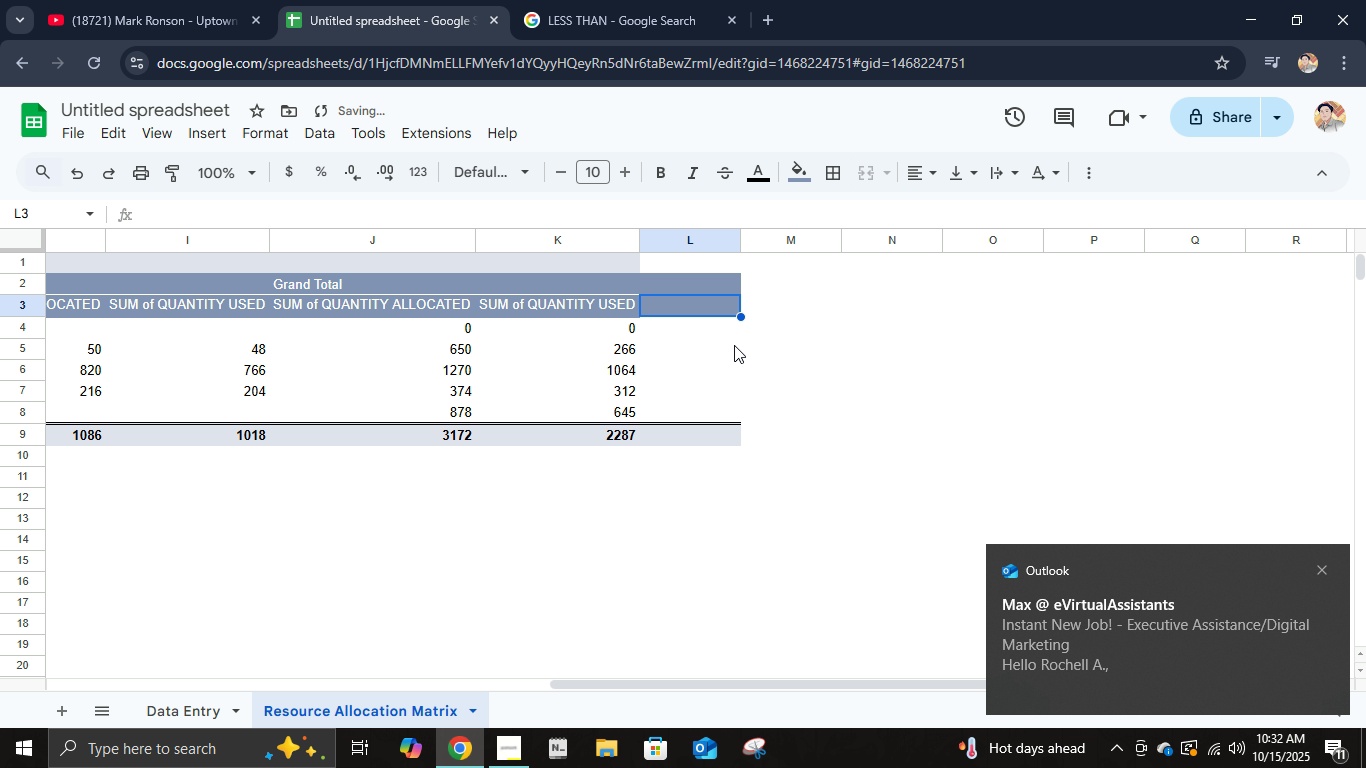 
key(Control+Z)
 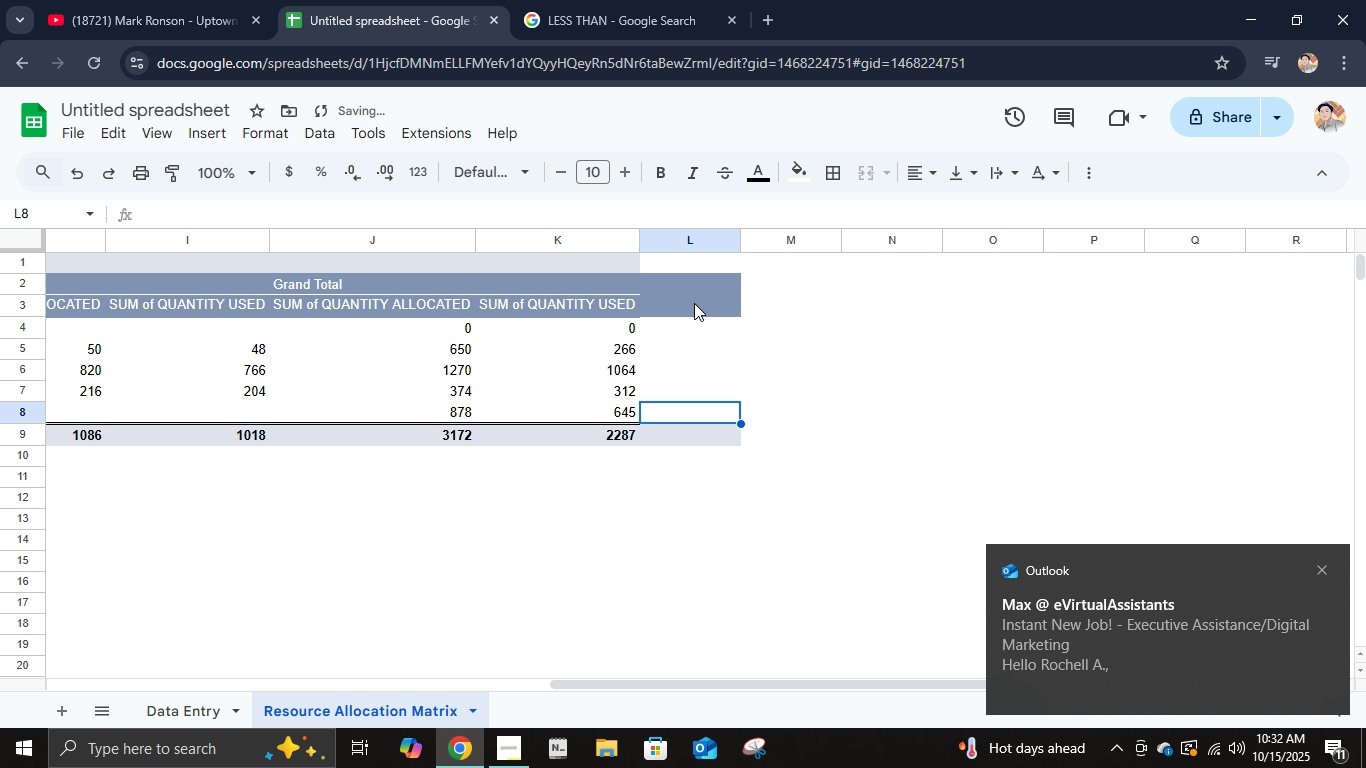 
left_click([694, 301])
 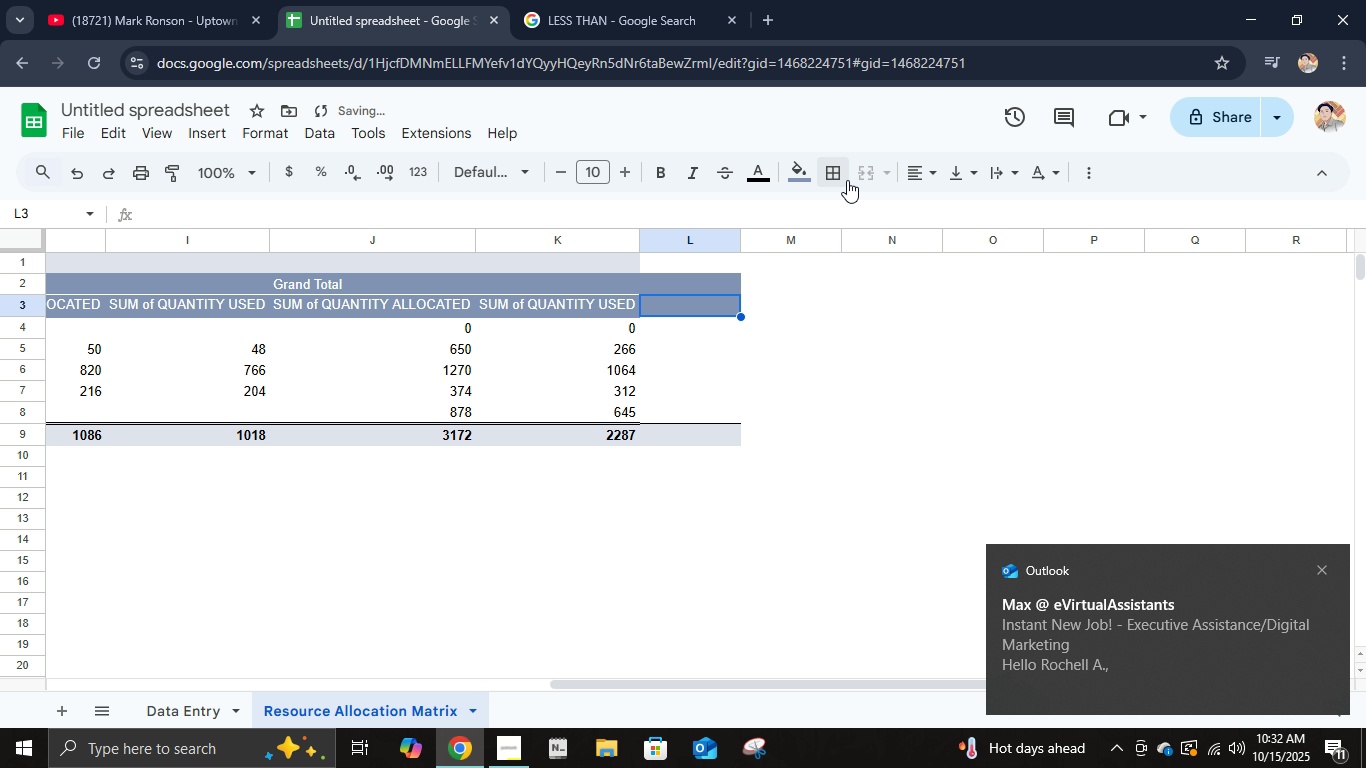 
left_click([836, 177])
 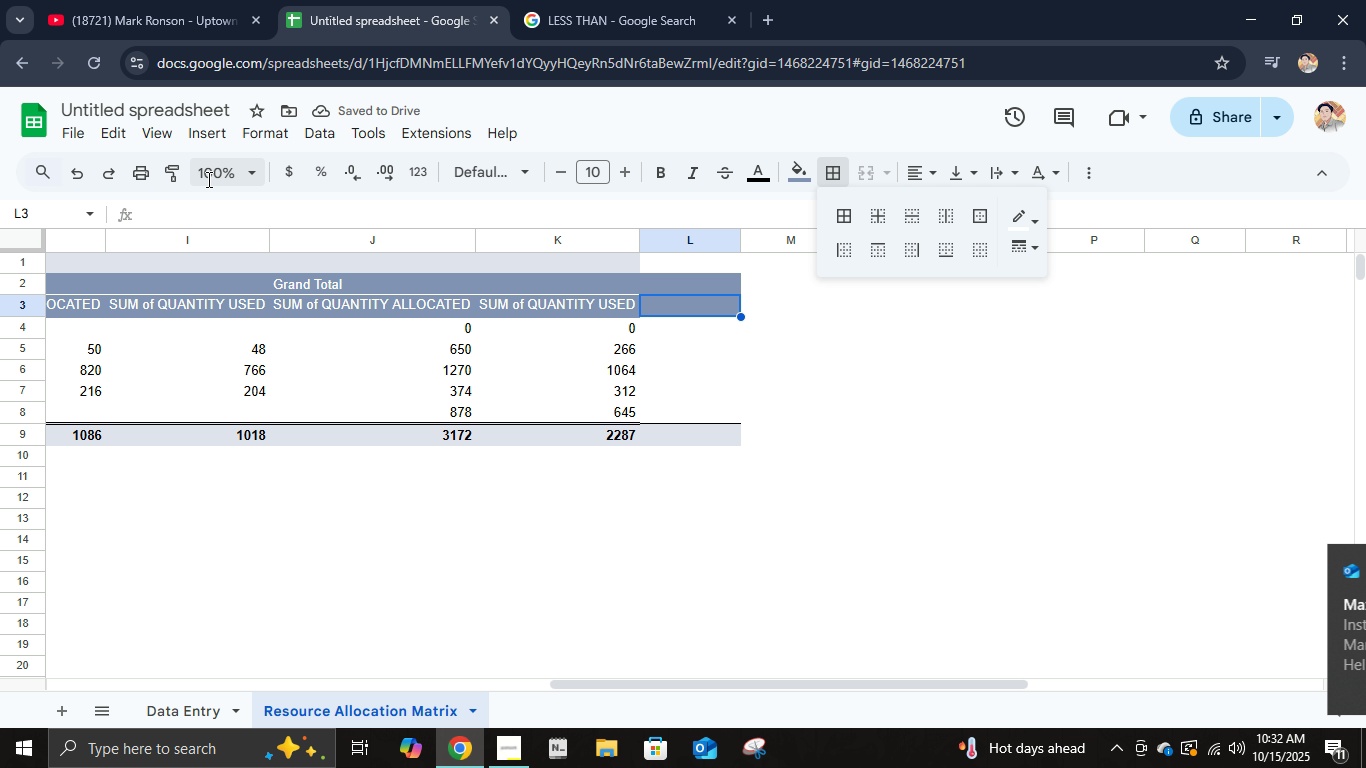 
double_click([112, 176])
 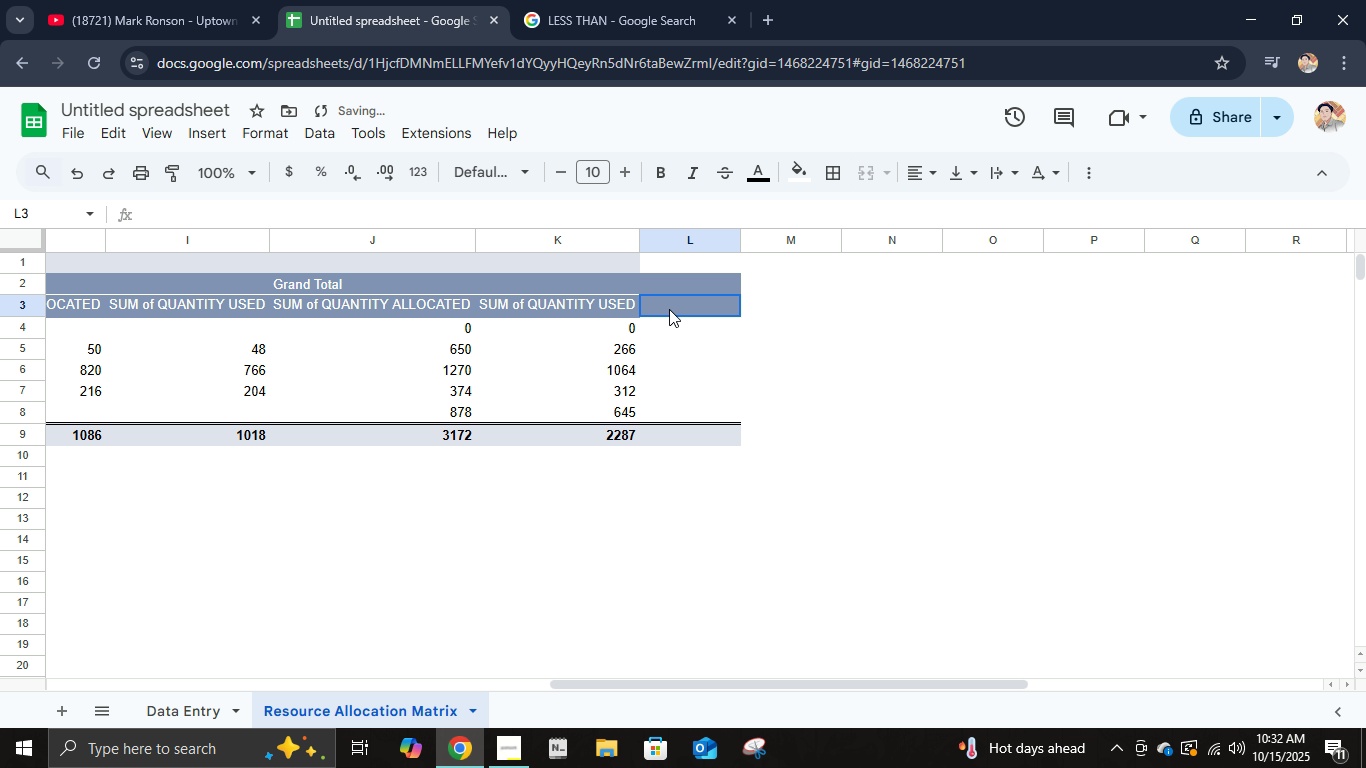 
triple_click([677, 330])
 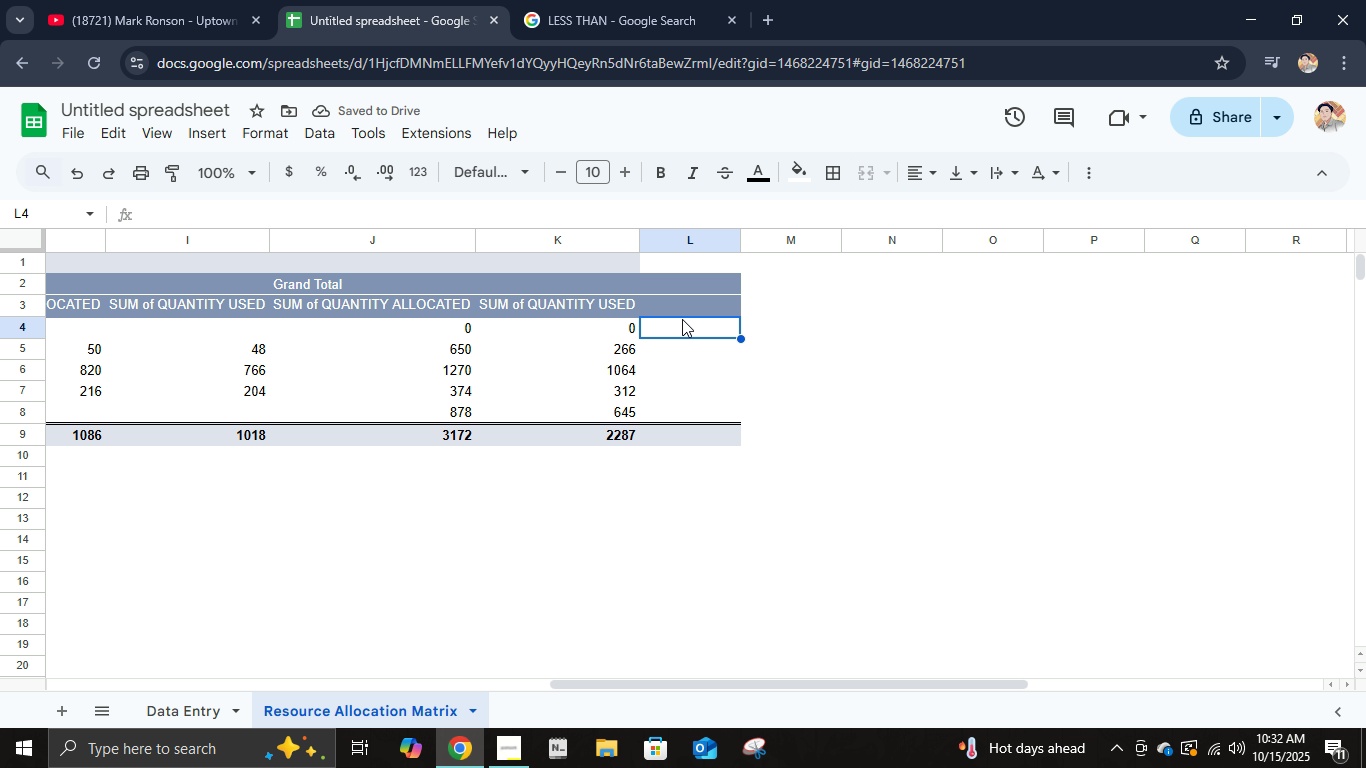 
left_click([682, 316])
 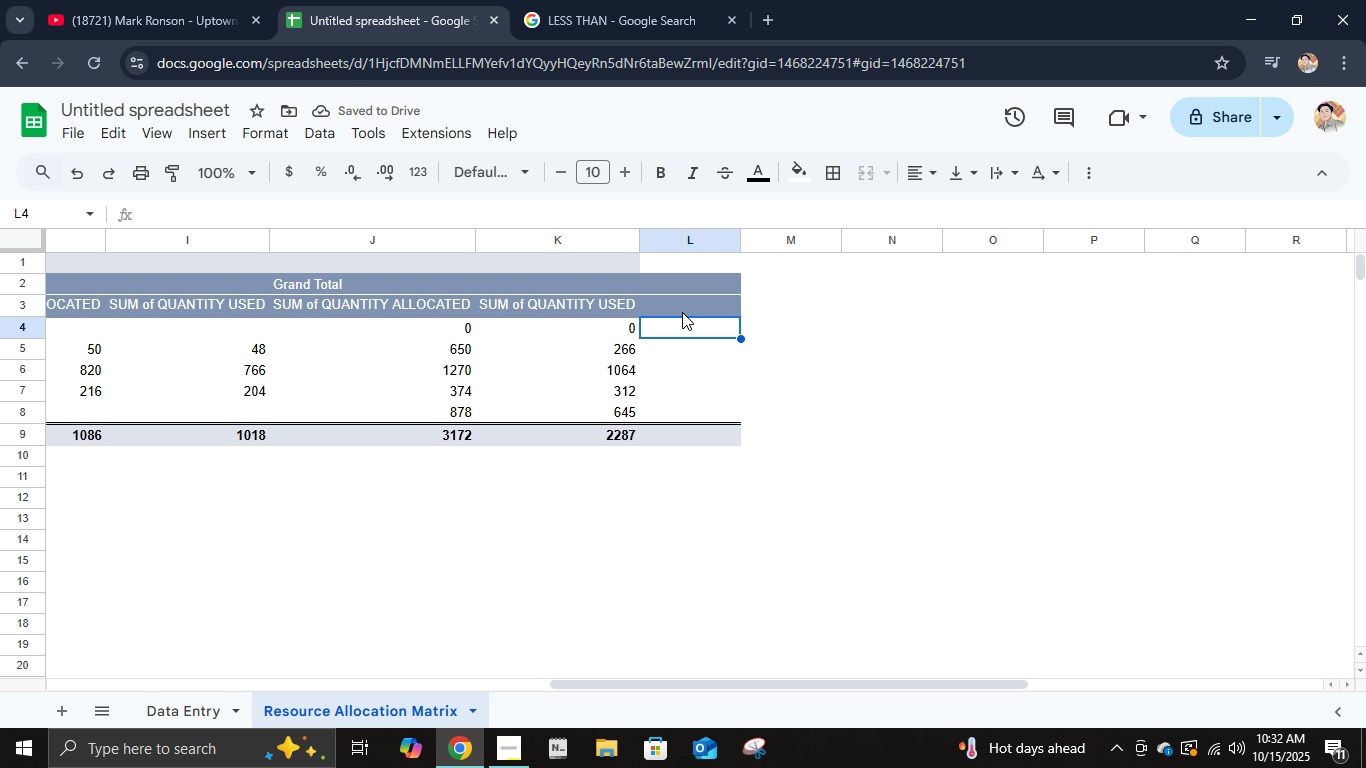 
left_click([682, 312])
 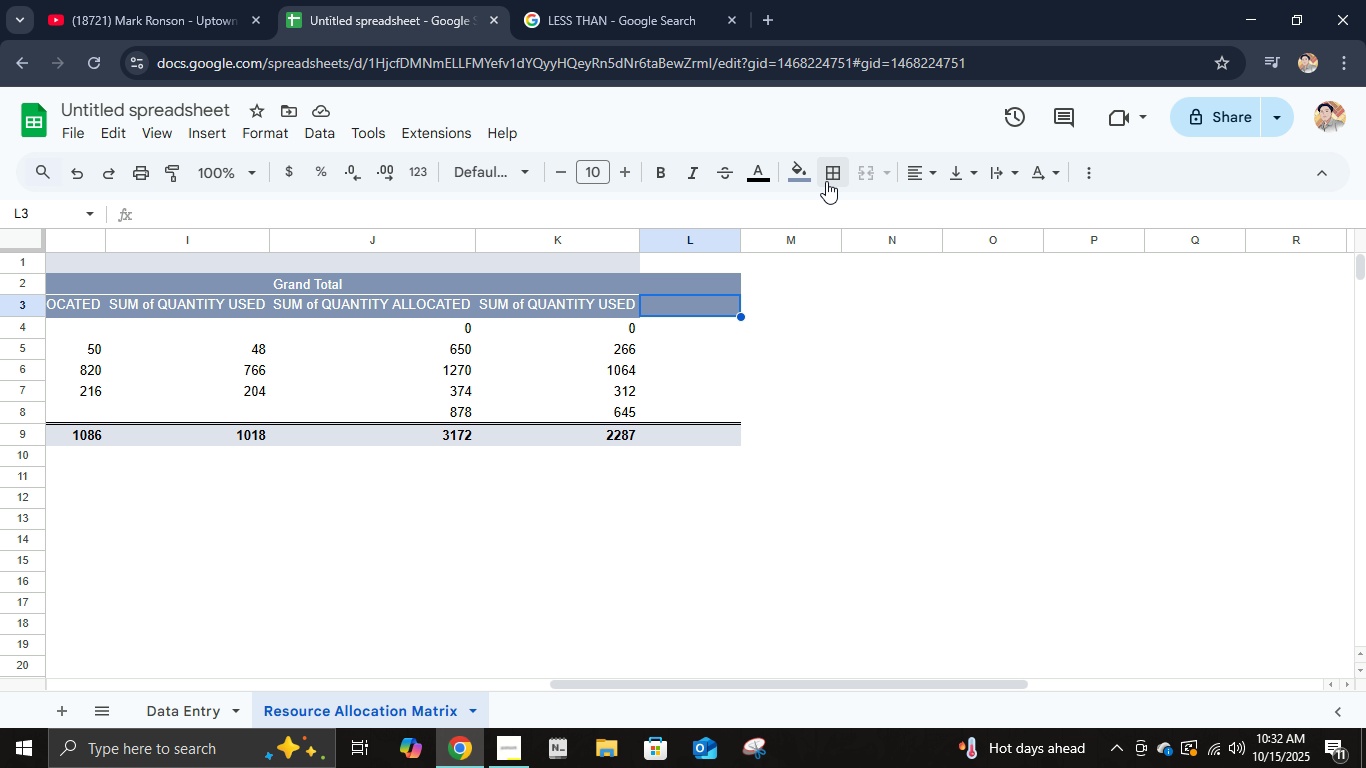 
left_click([825, 174])
 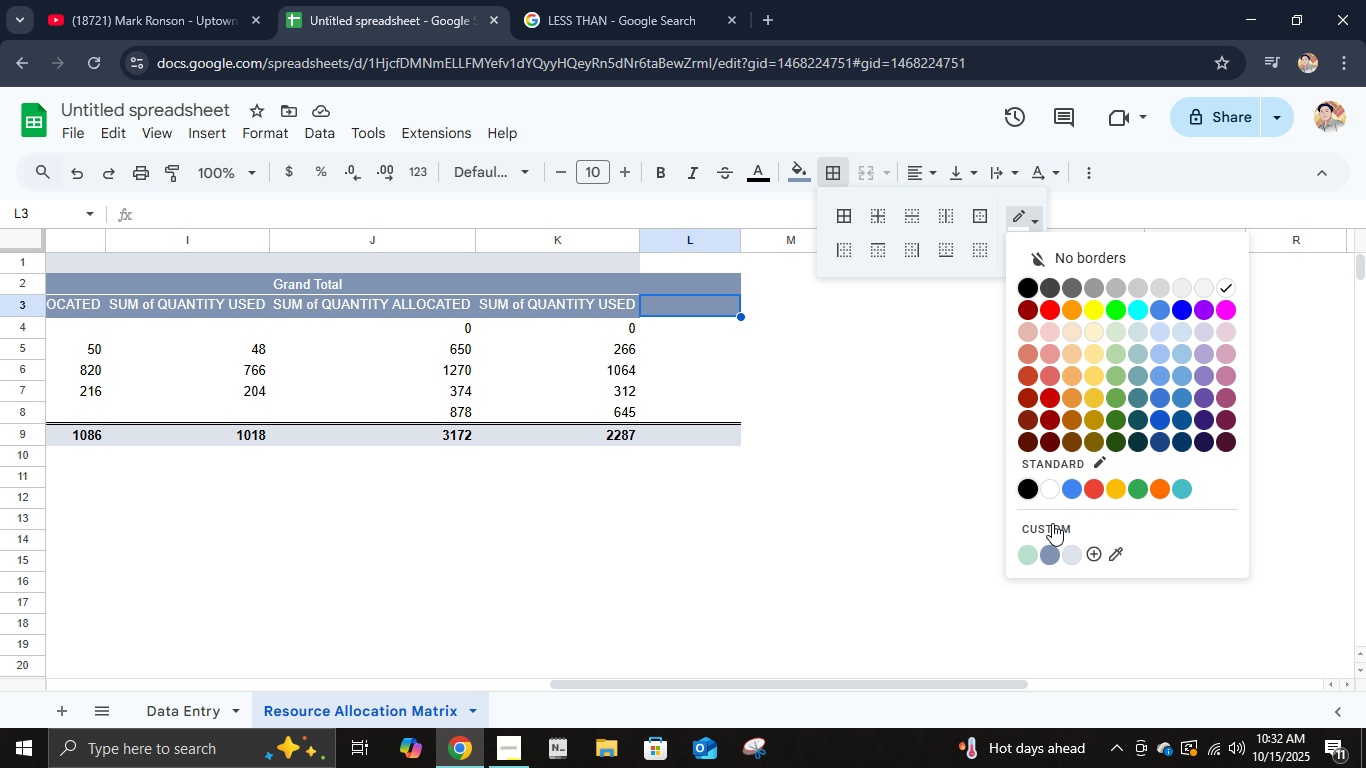 
left_click([1054, 557])
 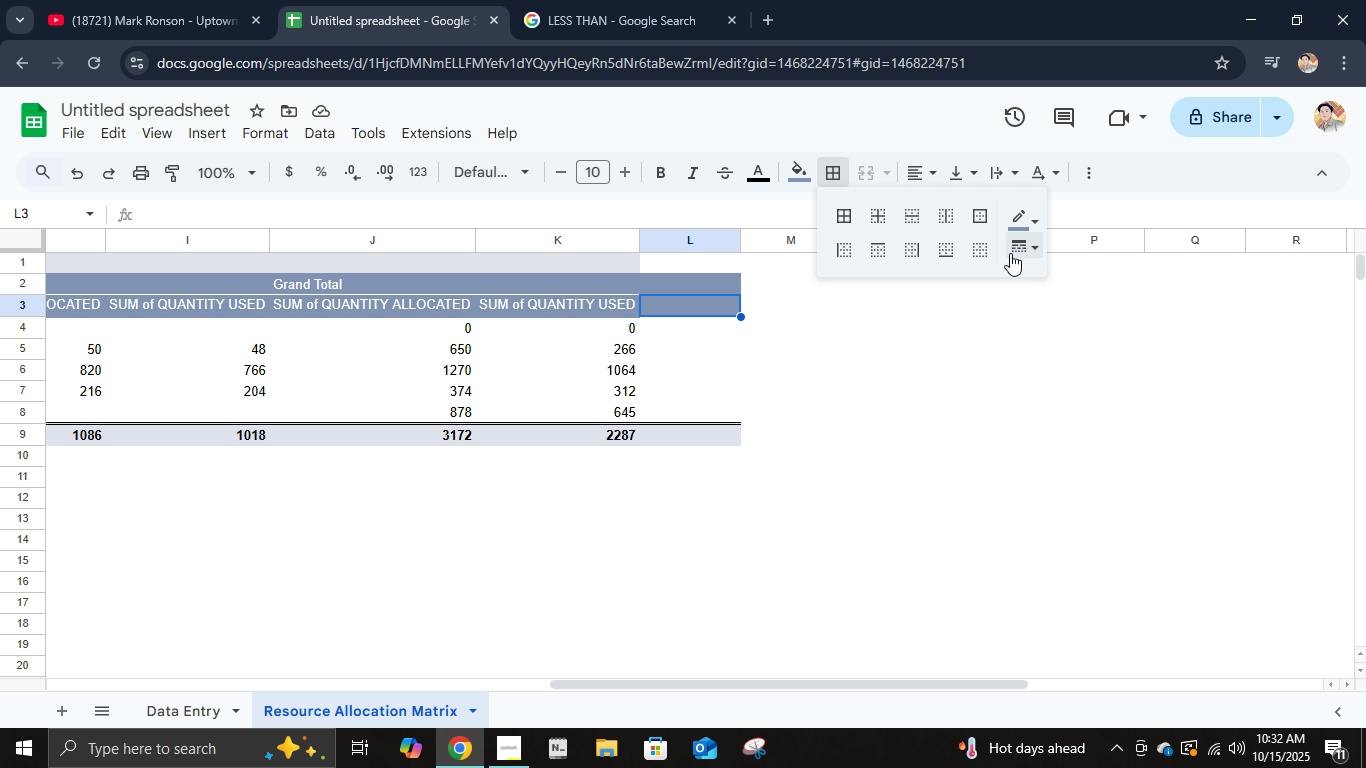 
left_click([1011, 253])
 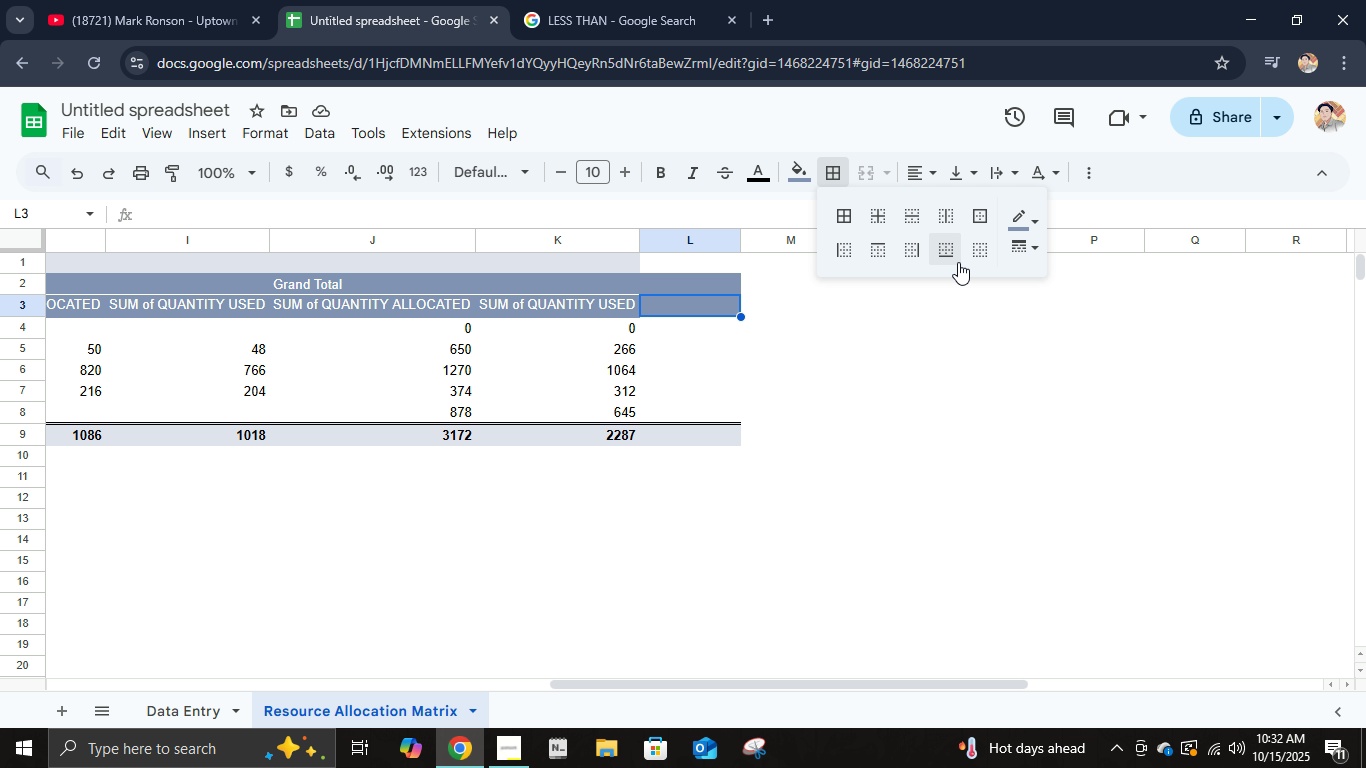 
left_click([945, 252])
 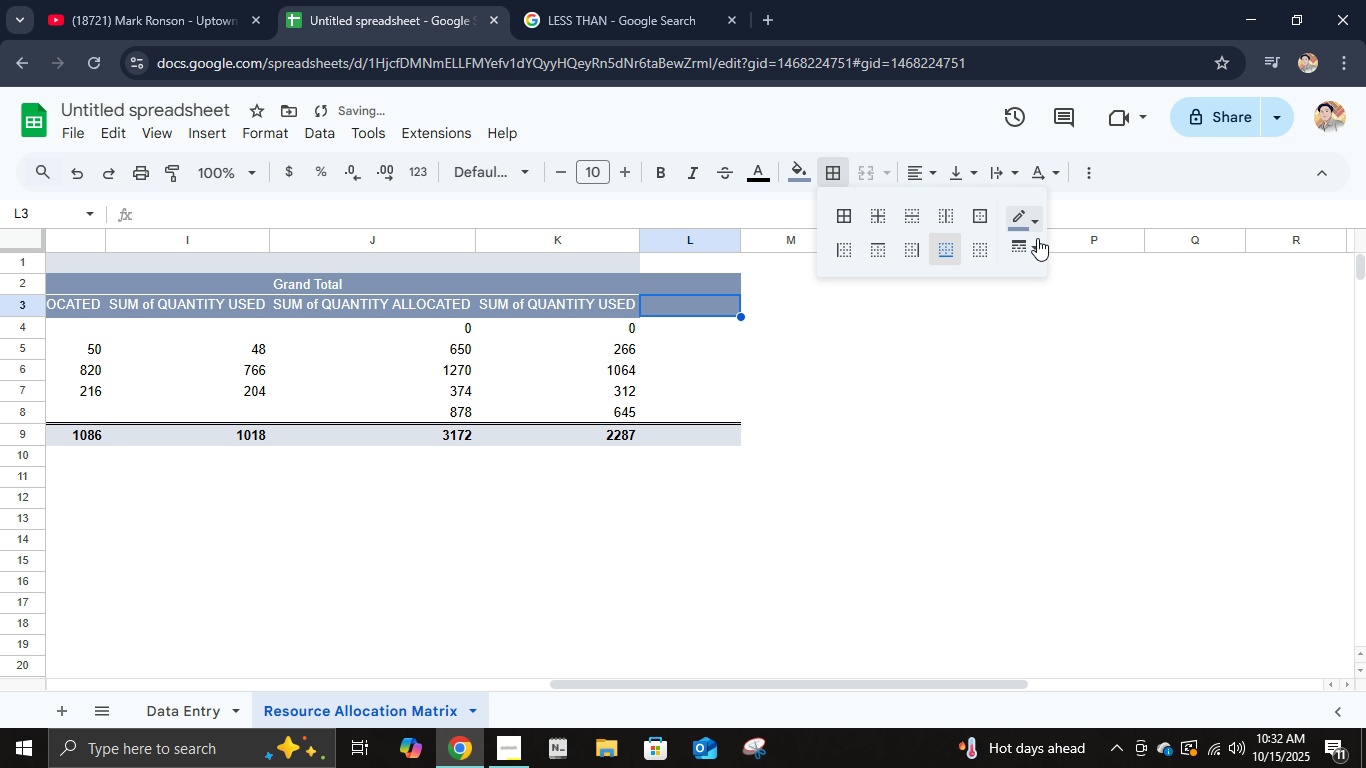 
left_click([1010, 247])
 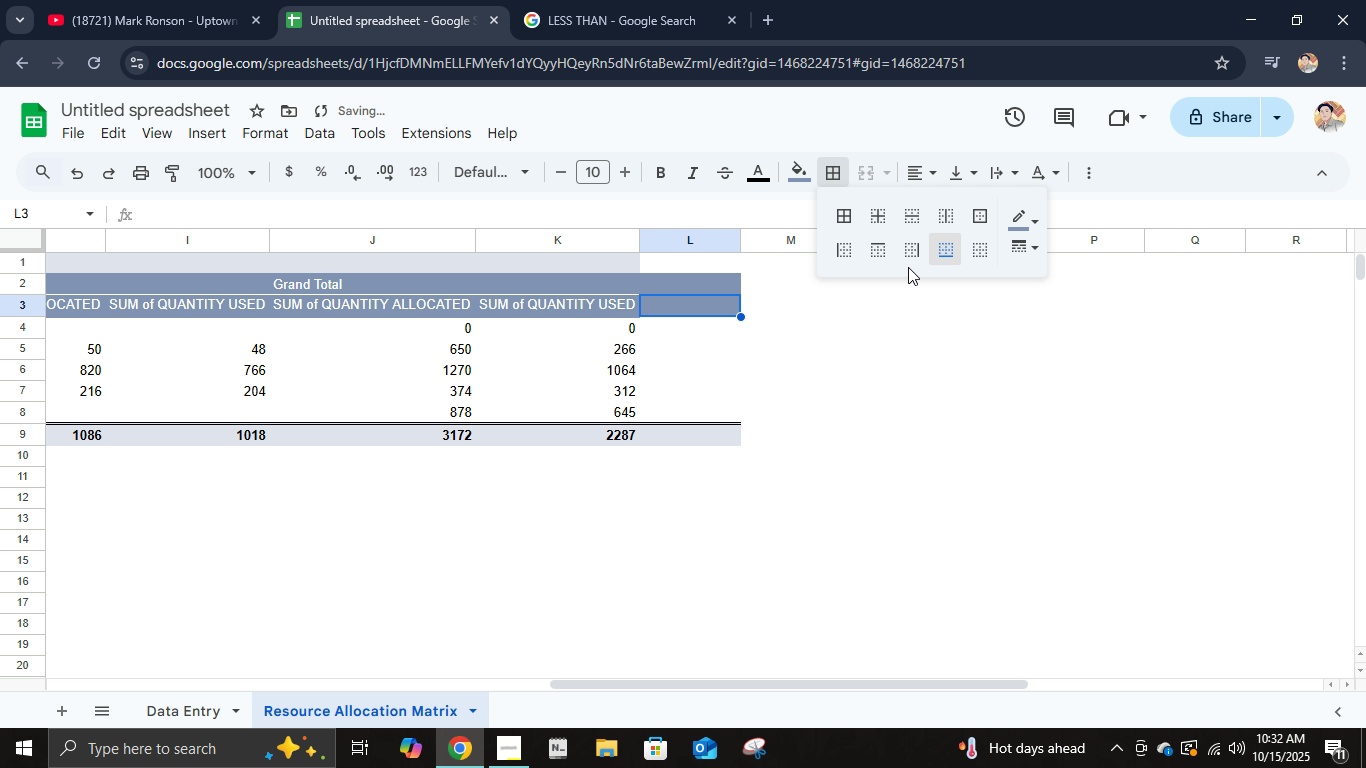 
left_click([946, 247])
 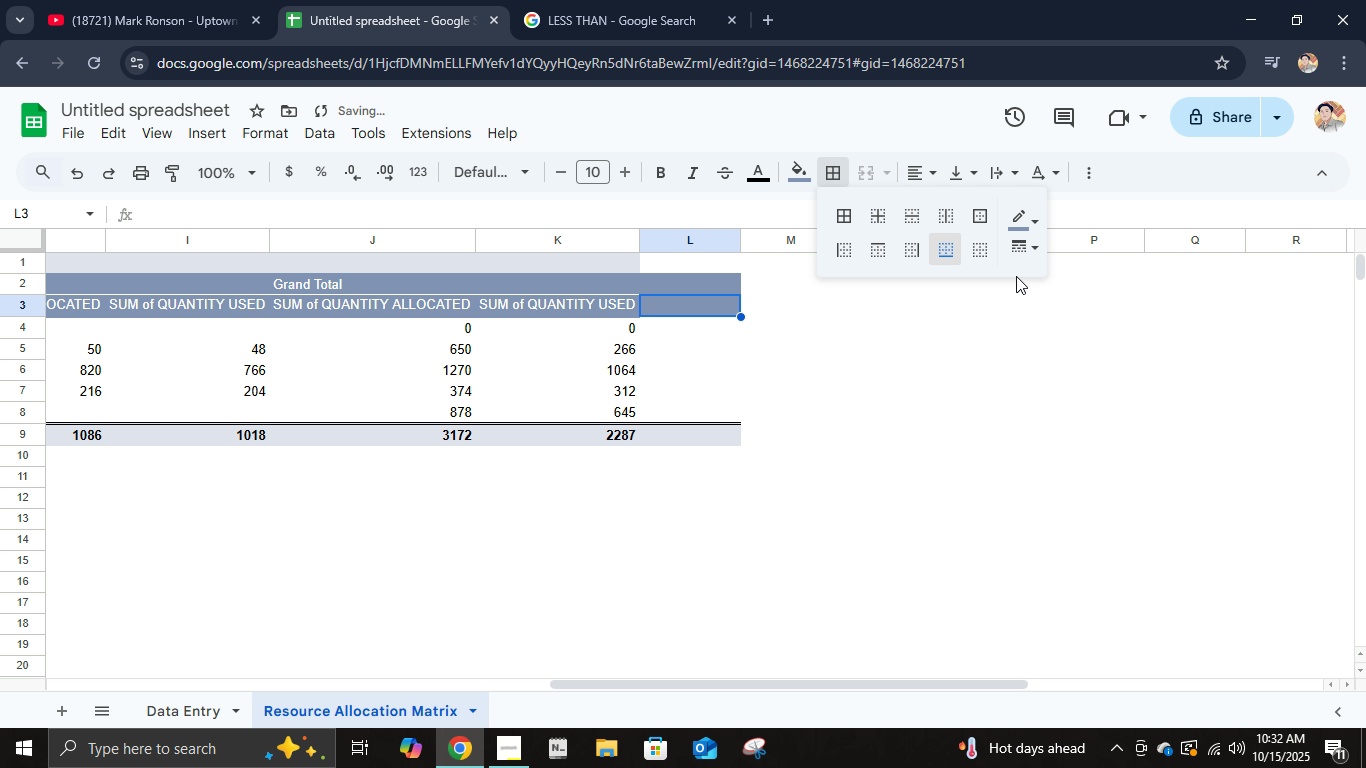 
left_click([946, 394])
 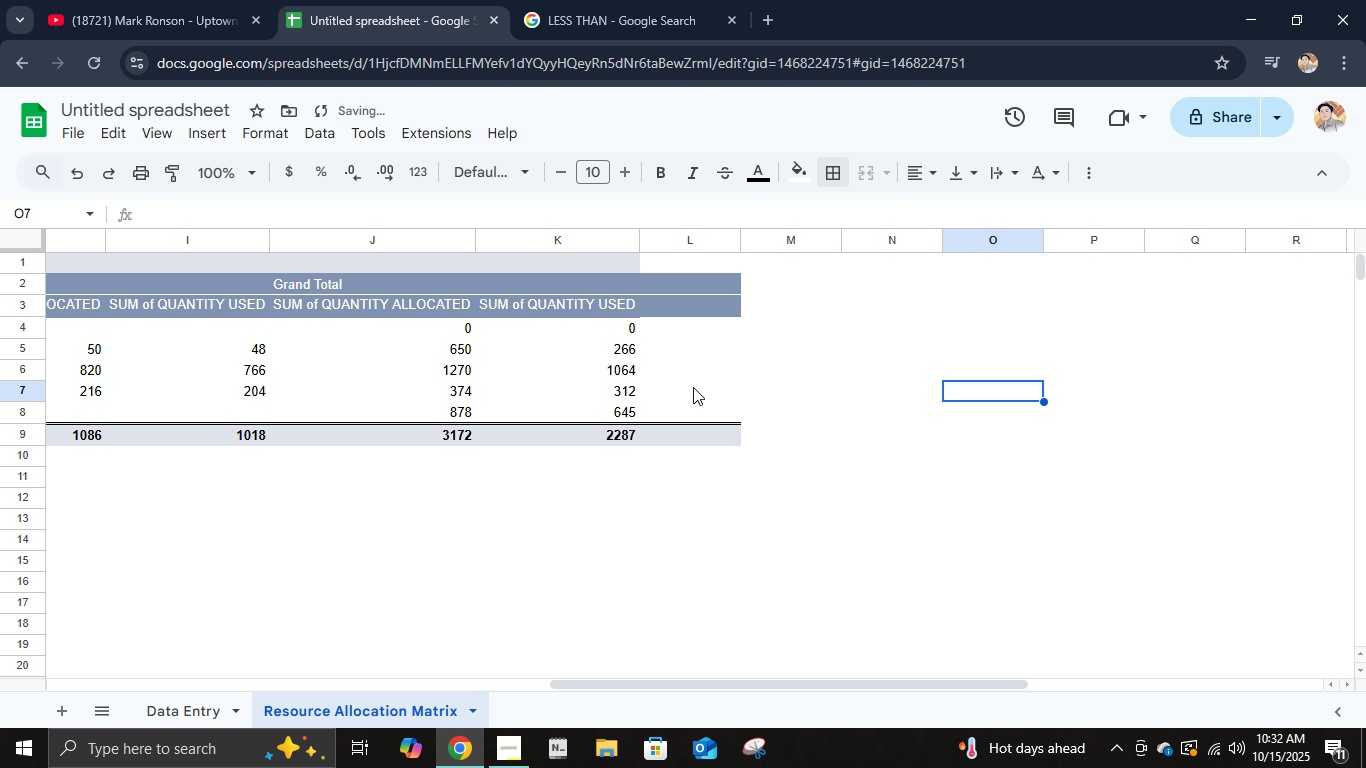 
key(Control+Z)
 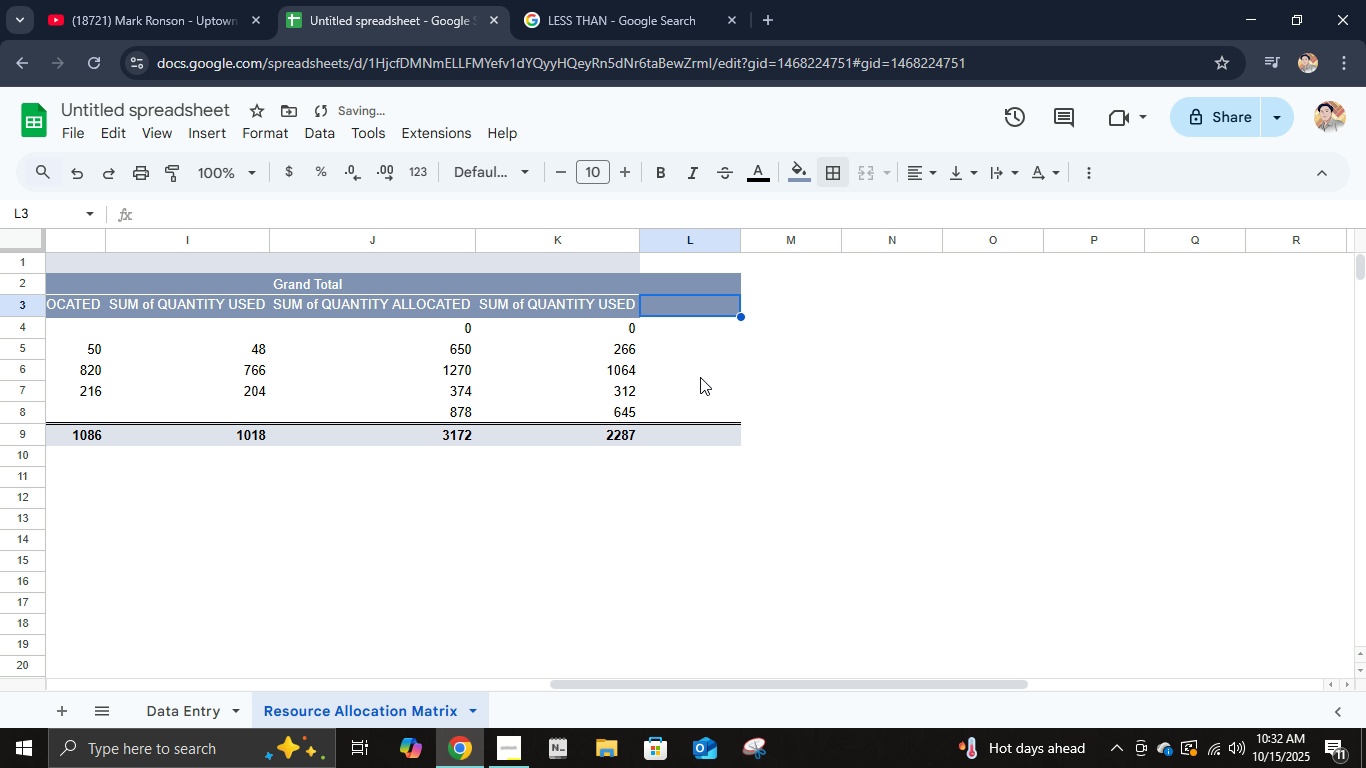 
key(Control+Z)
 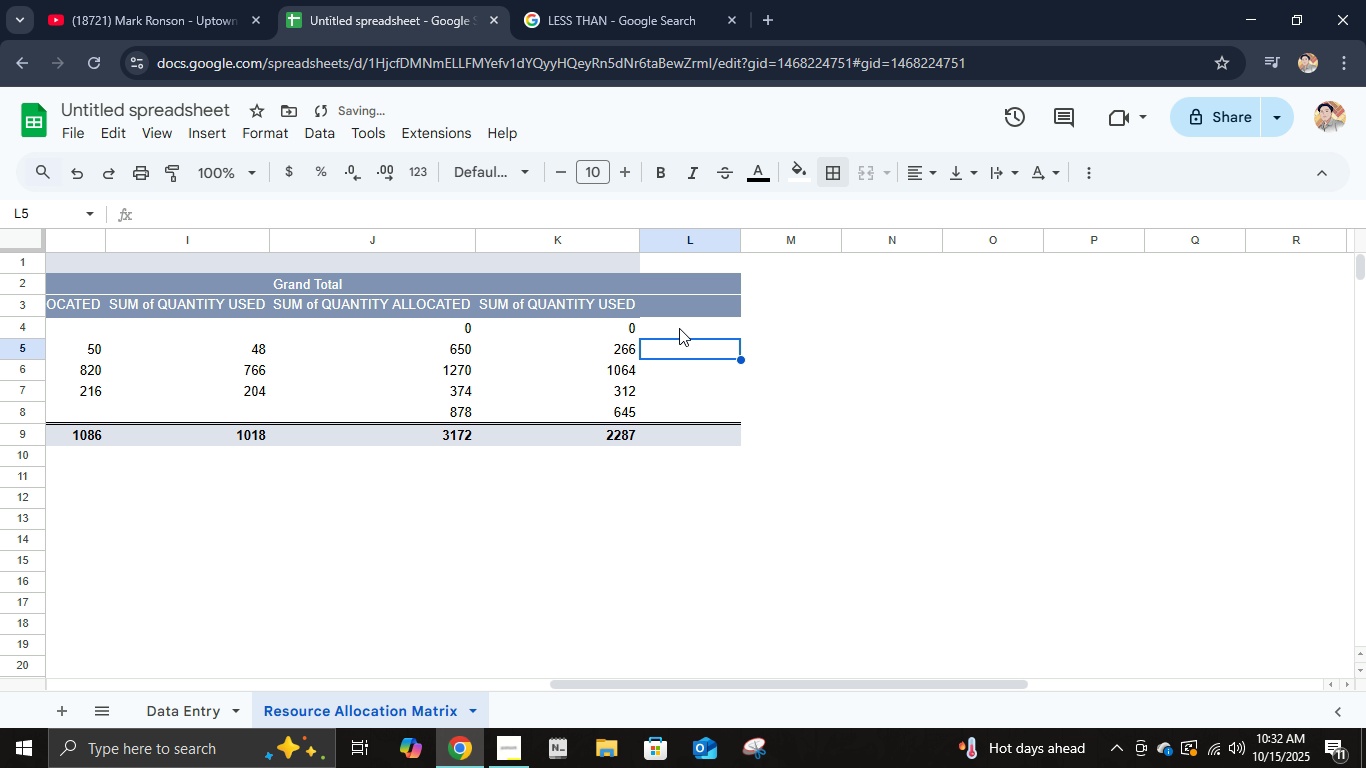 
key(Control+ControlLeft)
 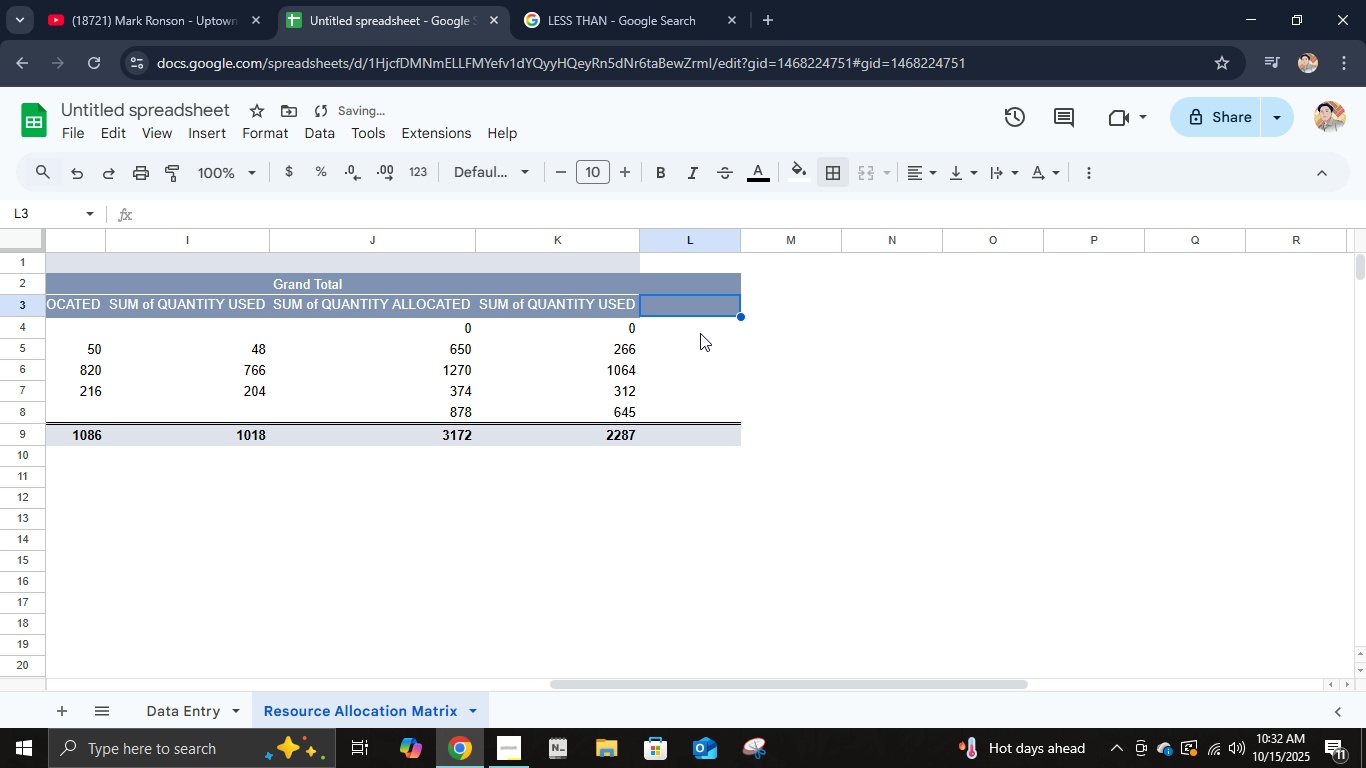 
key(Control+Z)
 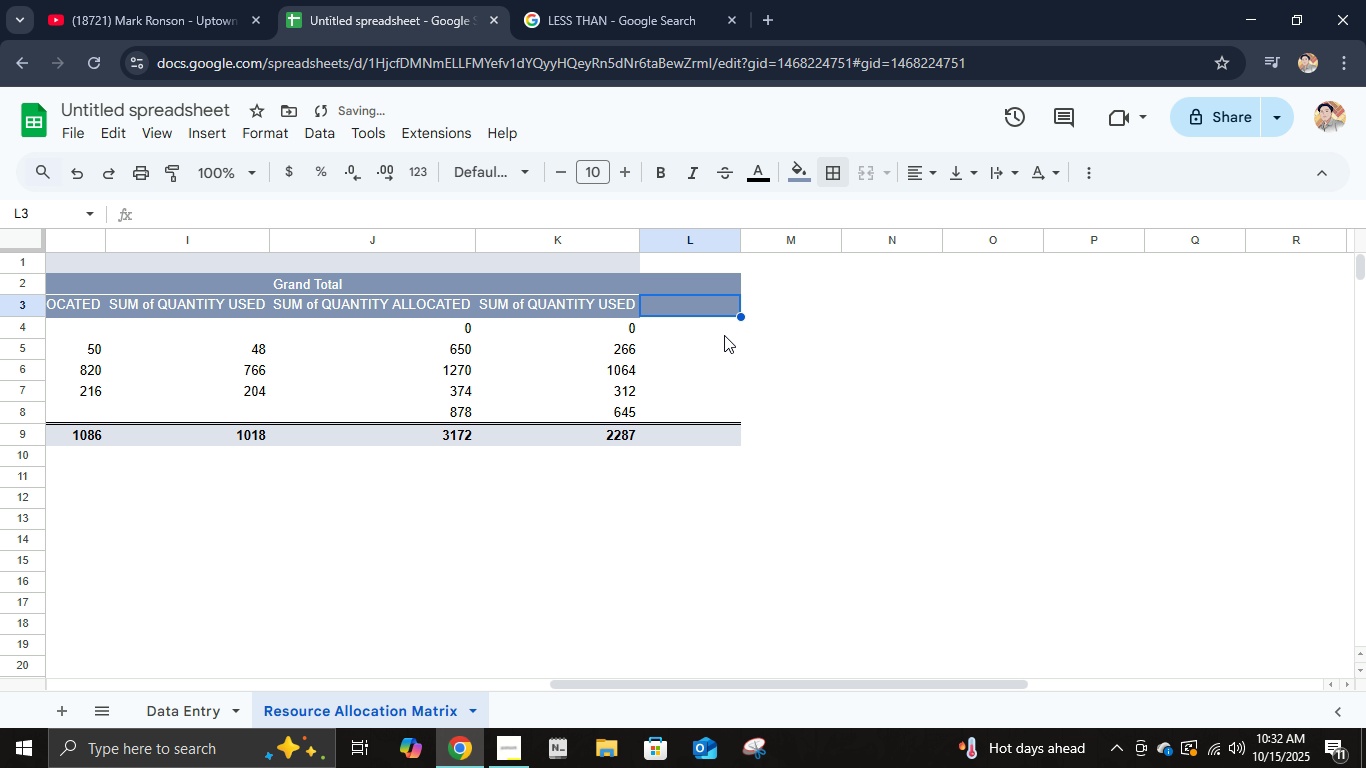 
left_click([724, 335])
 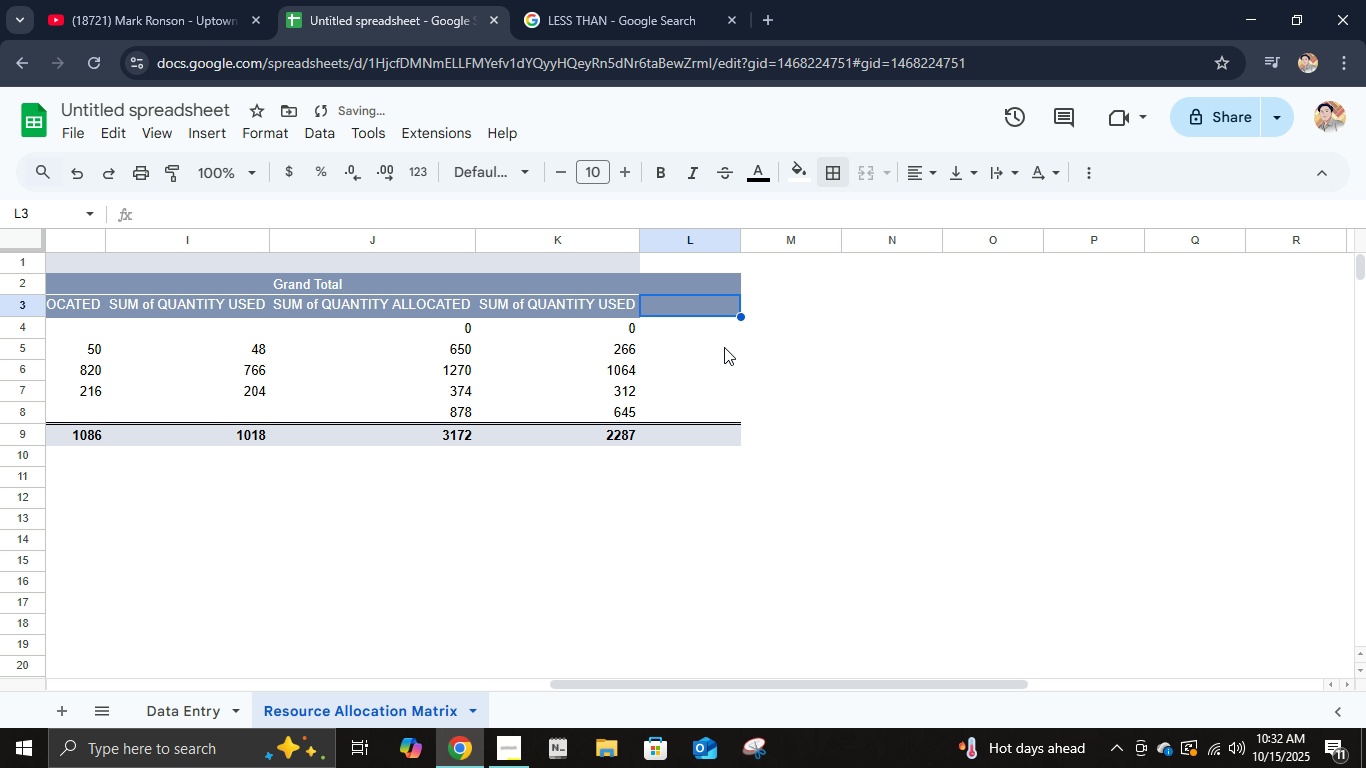 
key(Control+ControlLeft)
 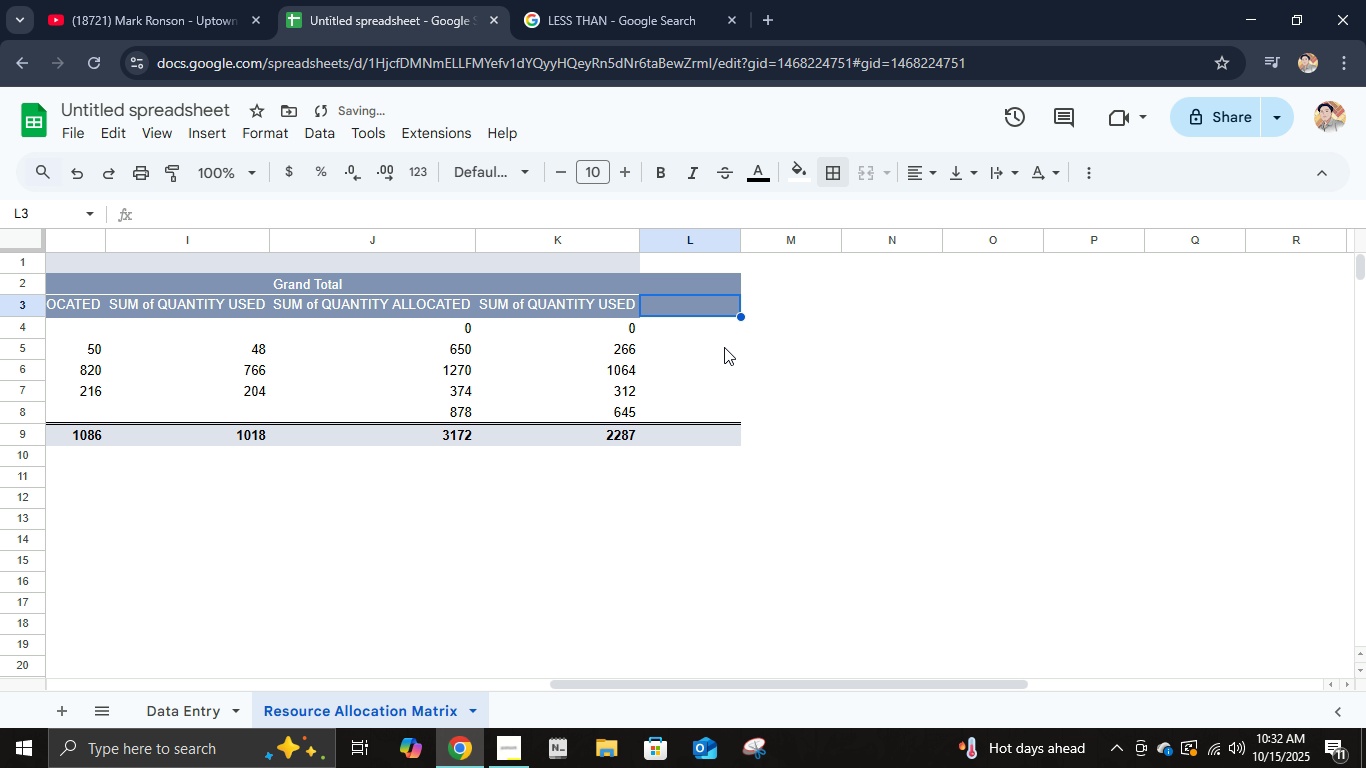 
key(Control+Z)
 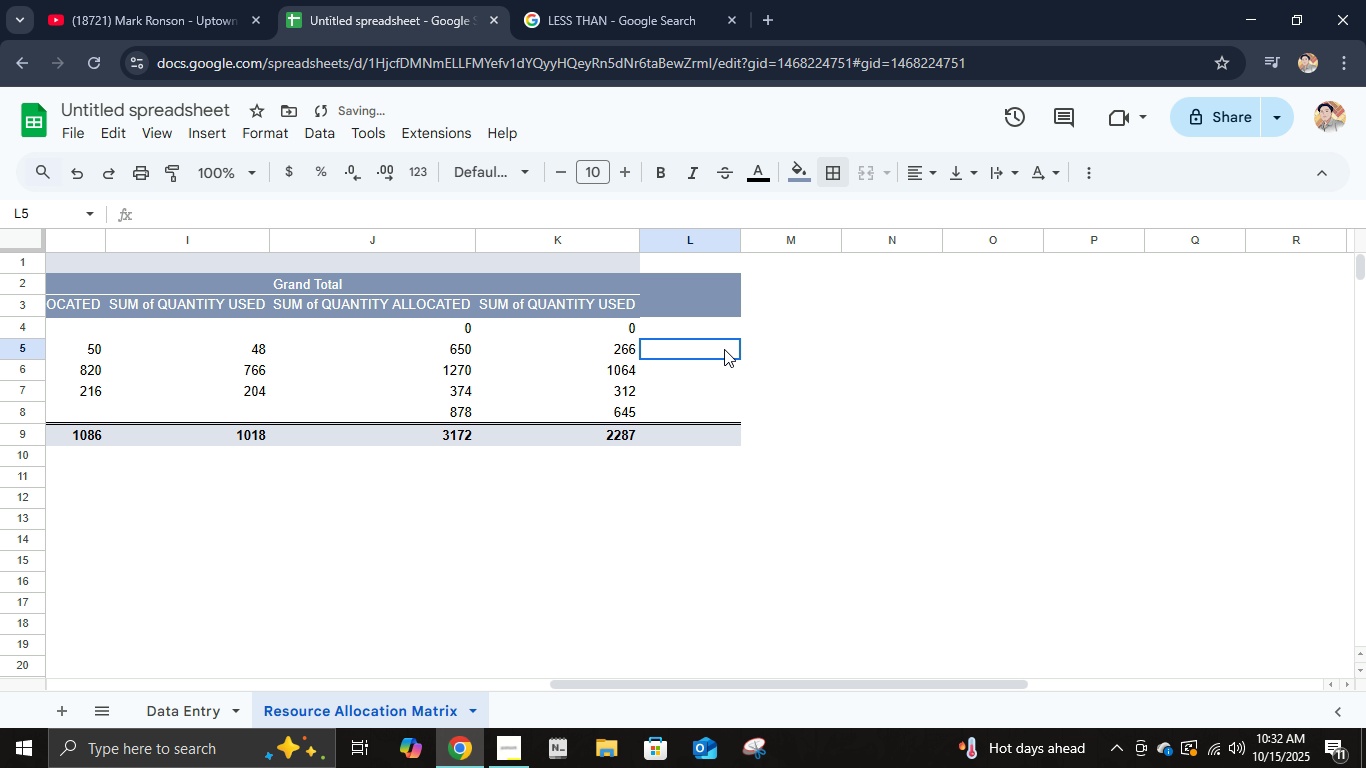 
left_click([724, 349])
 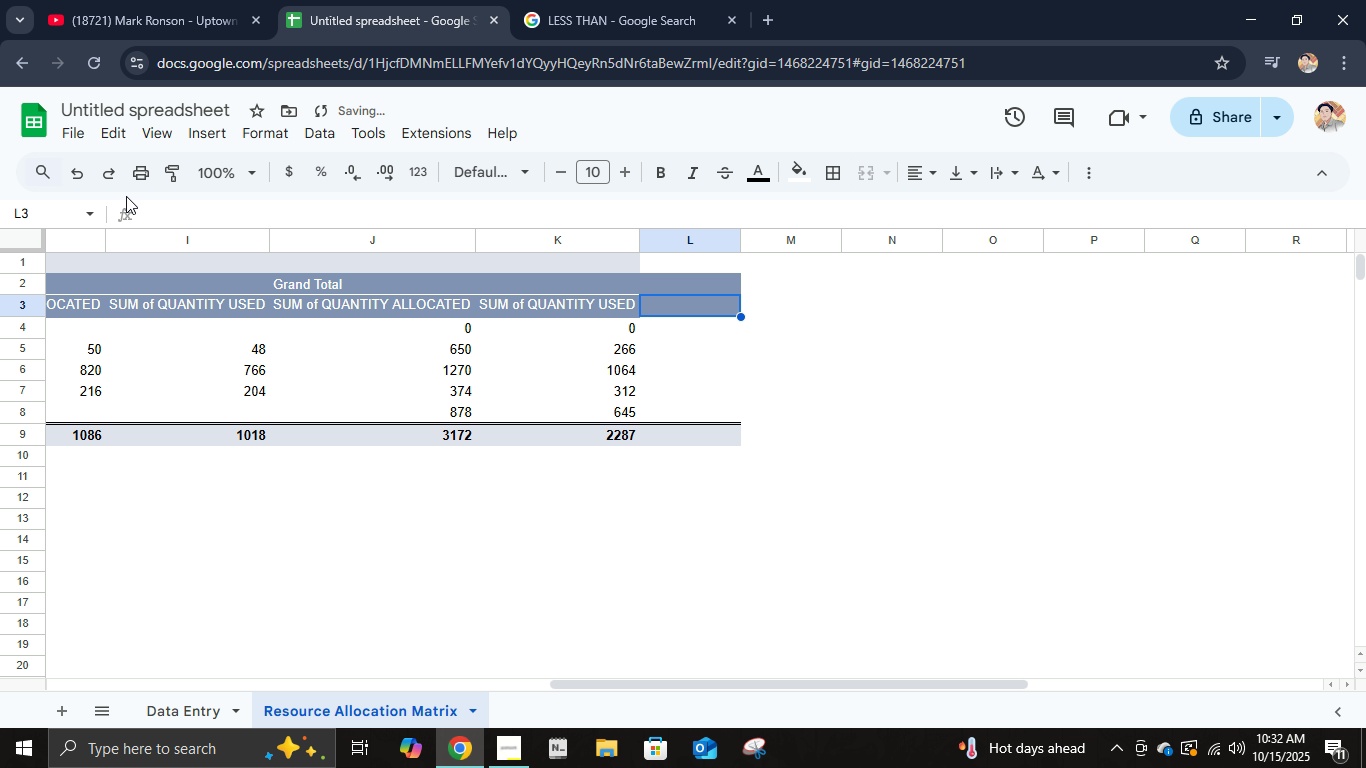 
left_click([653, 369])
 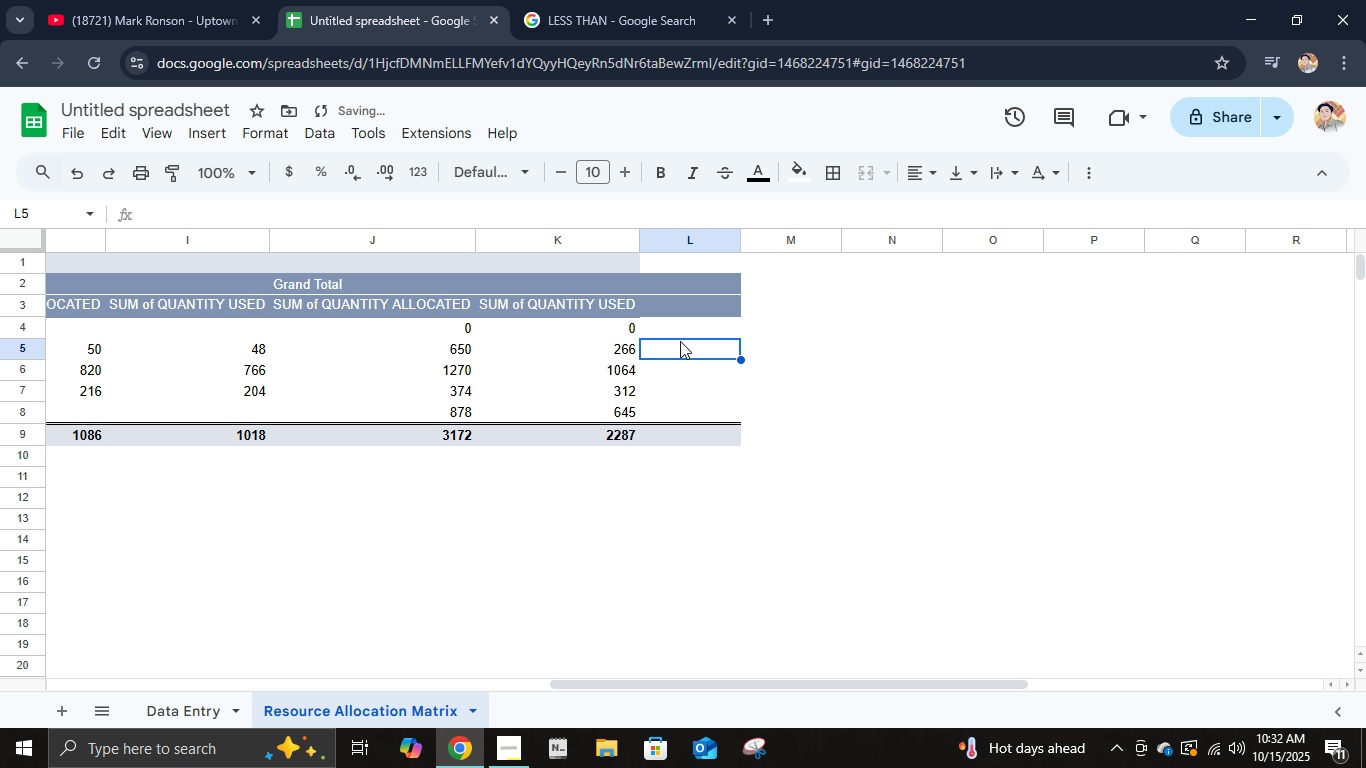 
double_click([680, 336])
 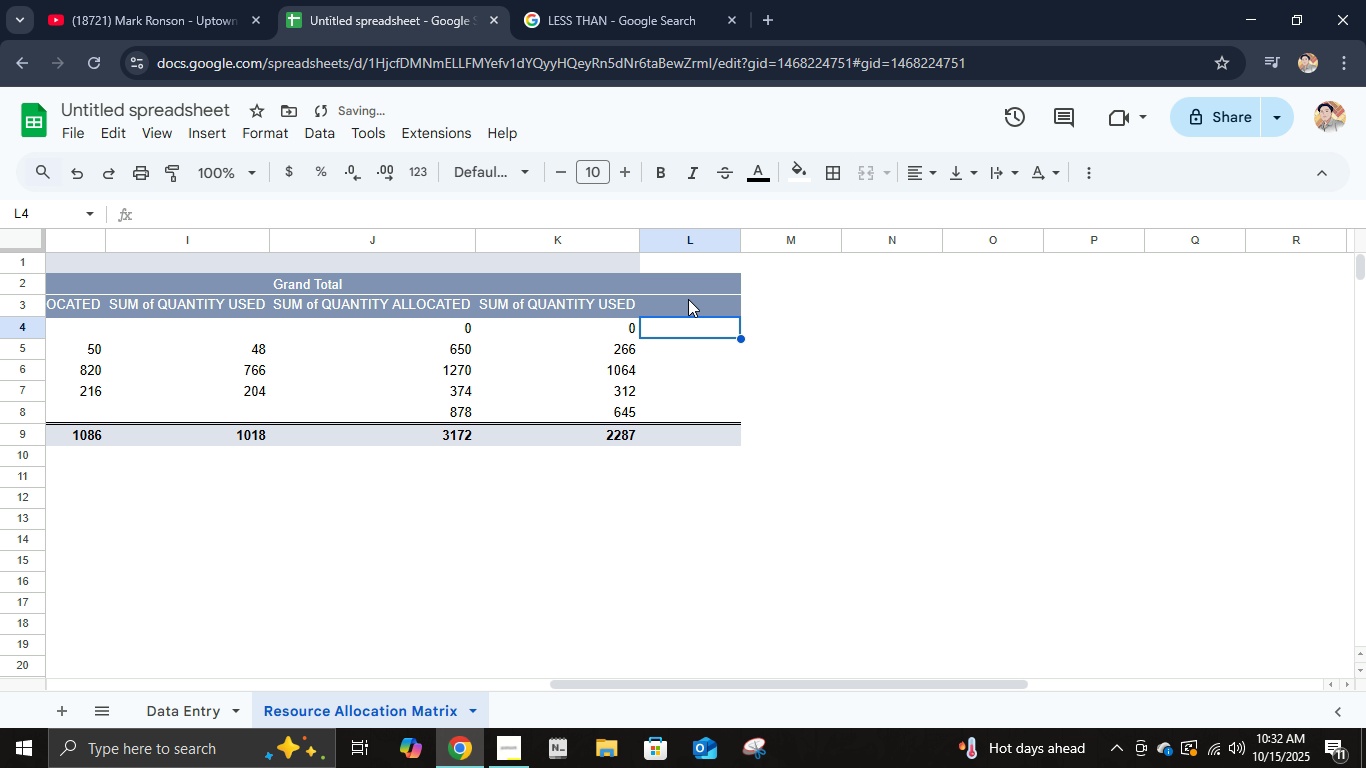 
left_click([689, 299])
 